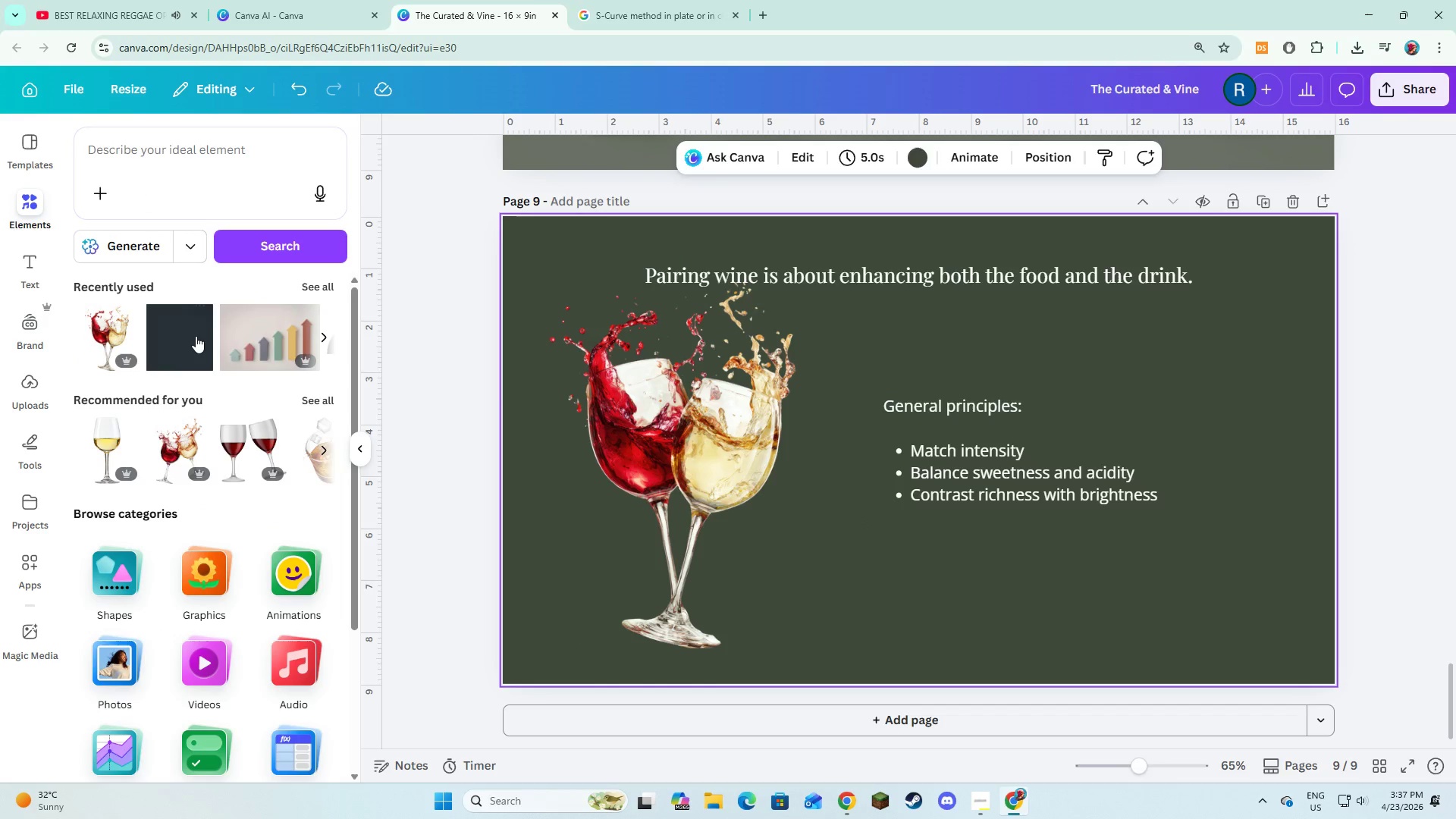 
left_click([193, 336])
 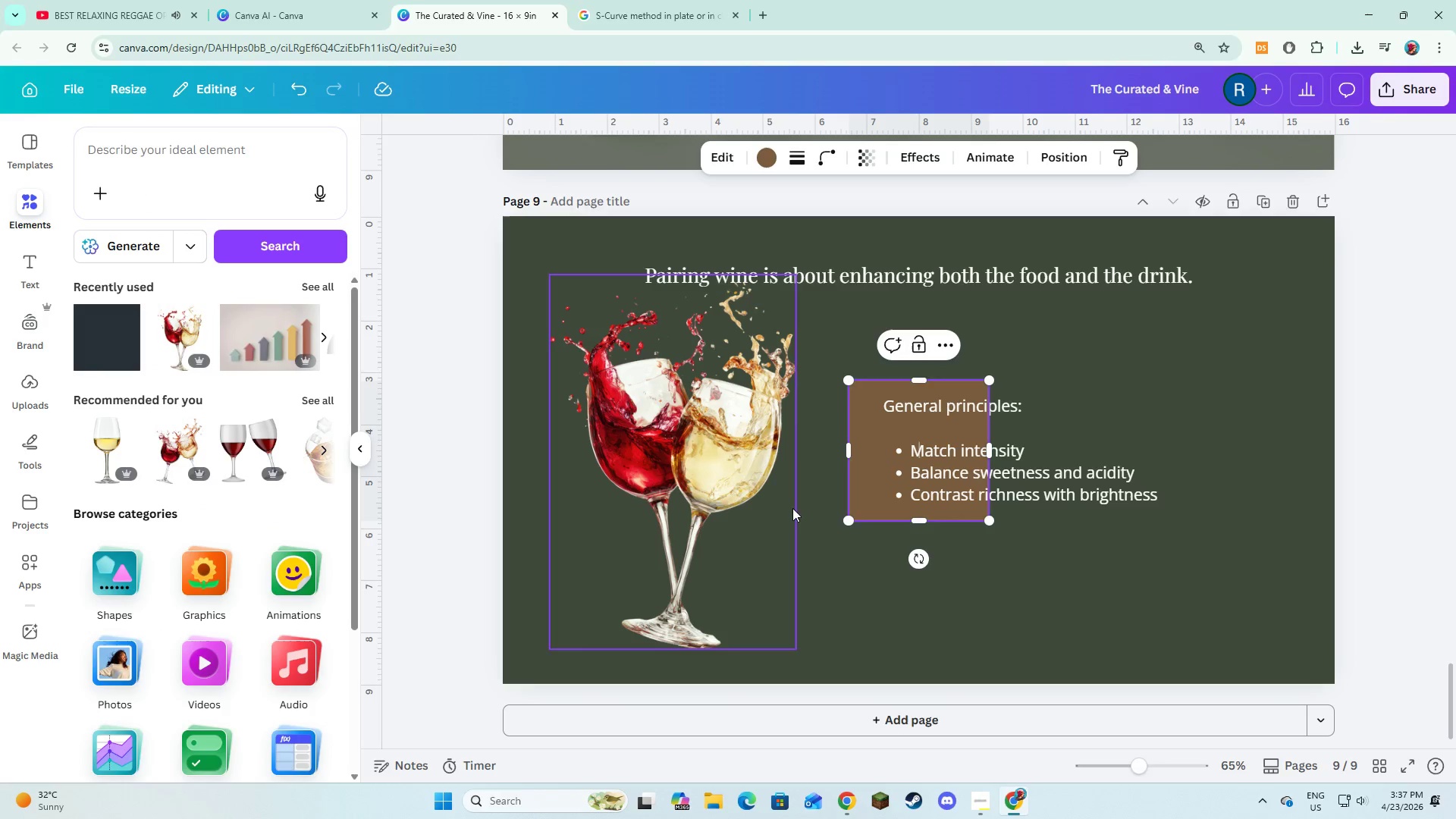 
left_click([799, 512])
 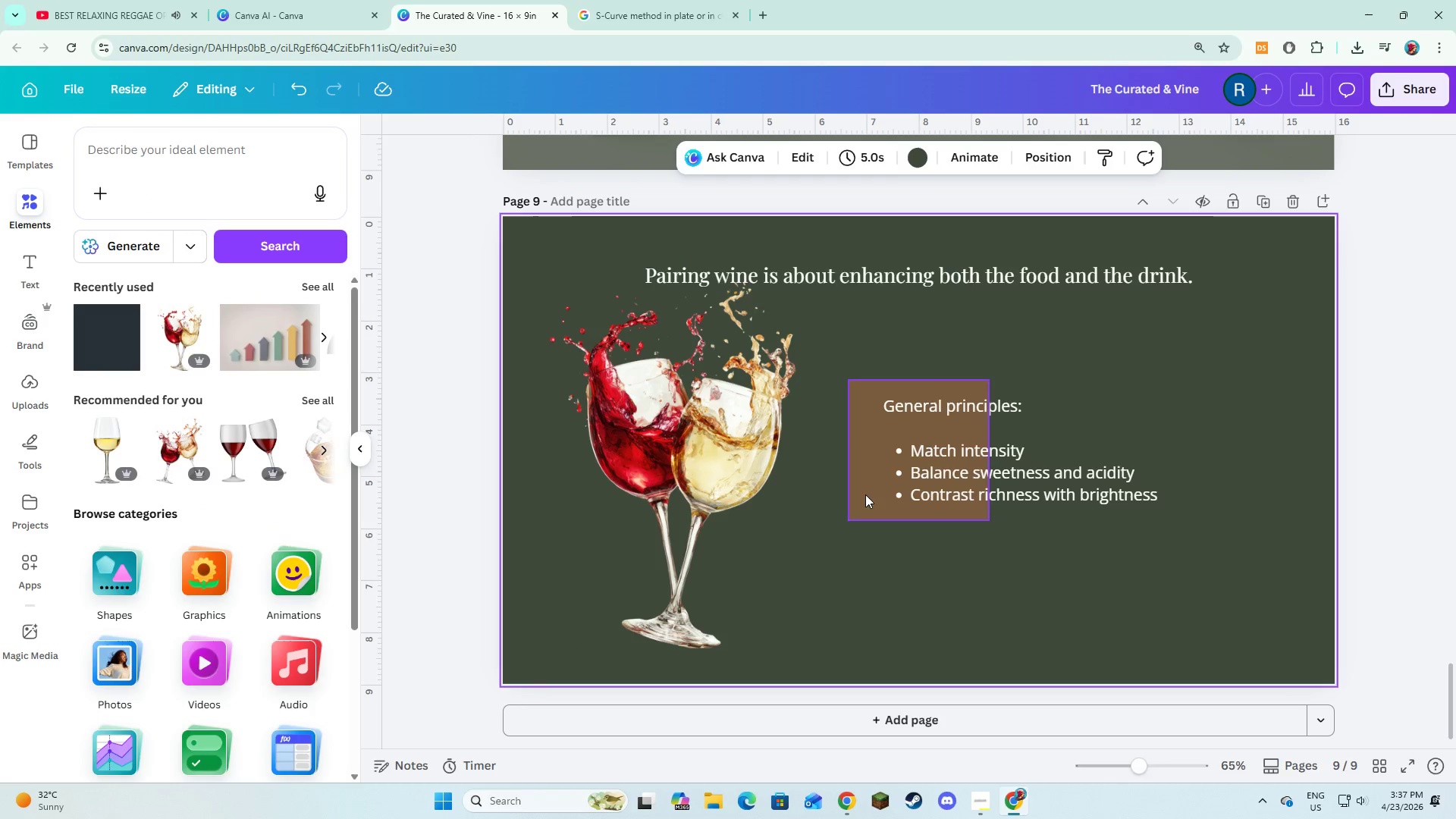 
left_click([868, 488])
 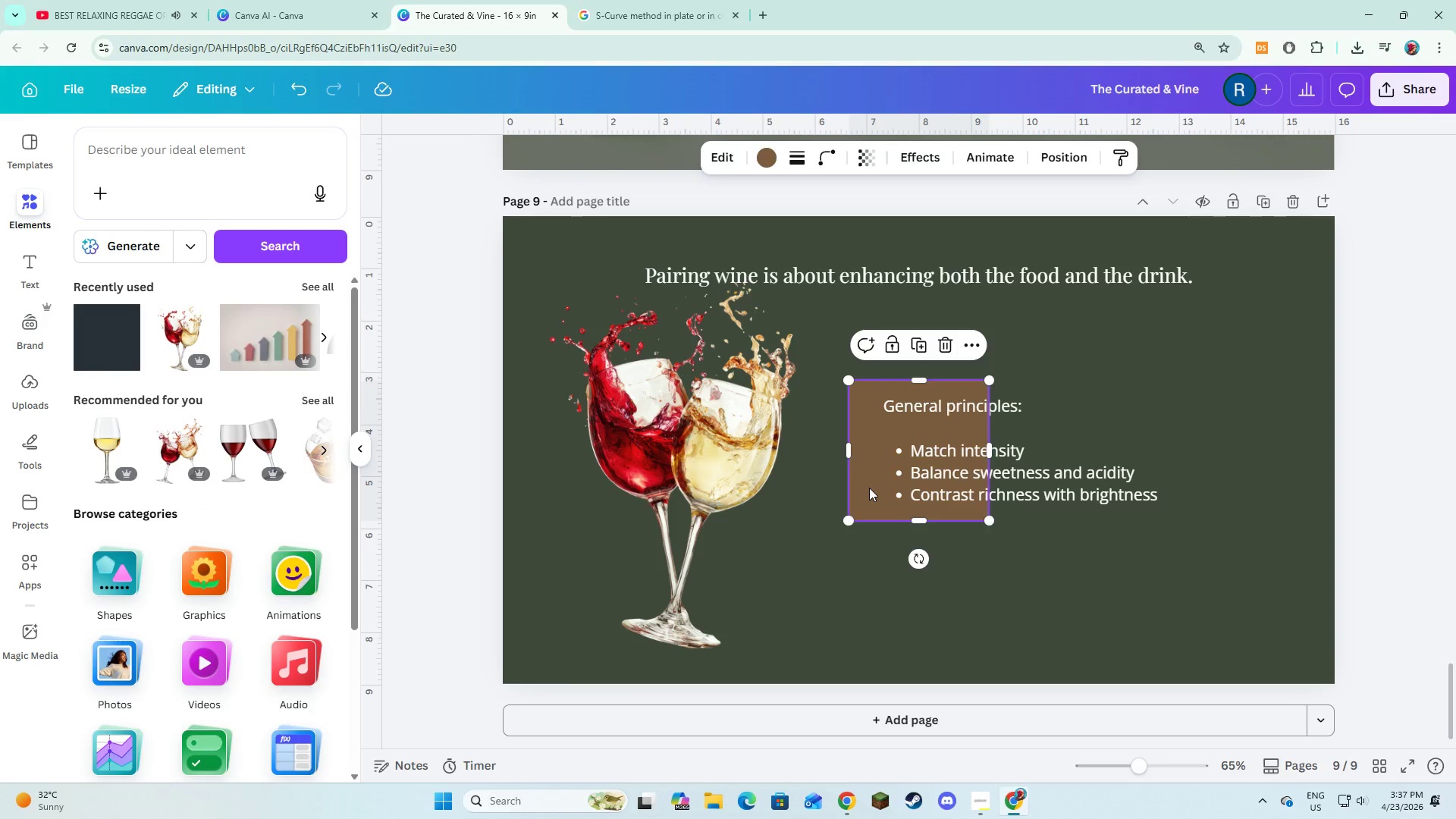 
left_click_drag(start_coordinate=[868, 488], to_coordinate=[879, 491])
 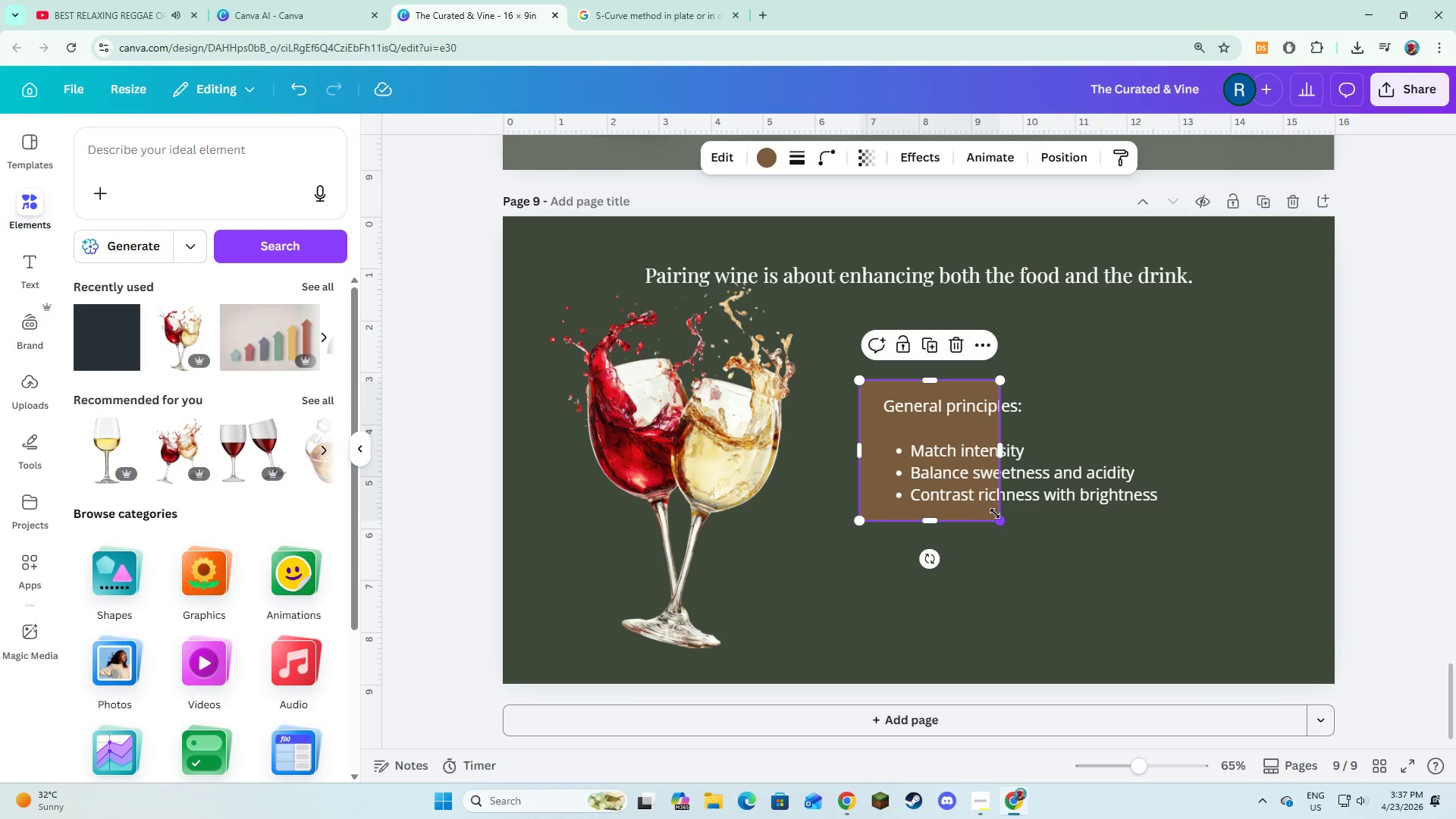 
left_click_drag(start_coordinate=[996, 515], to_coordinate=[1191, 516])
 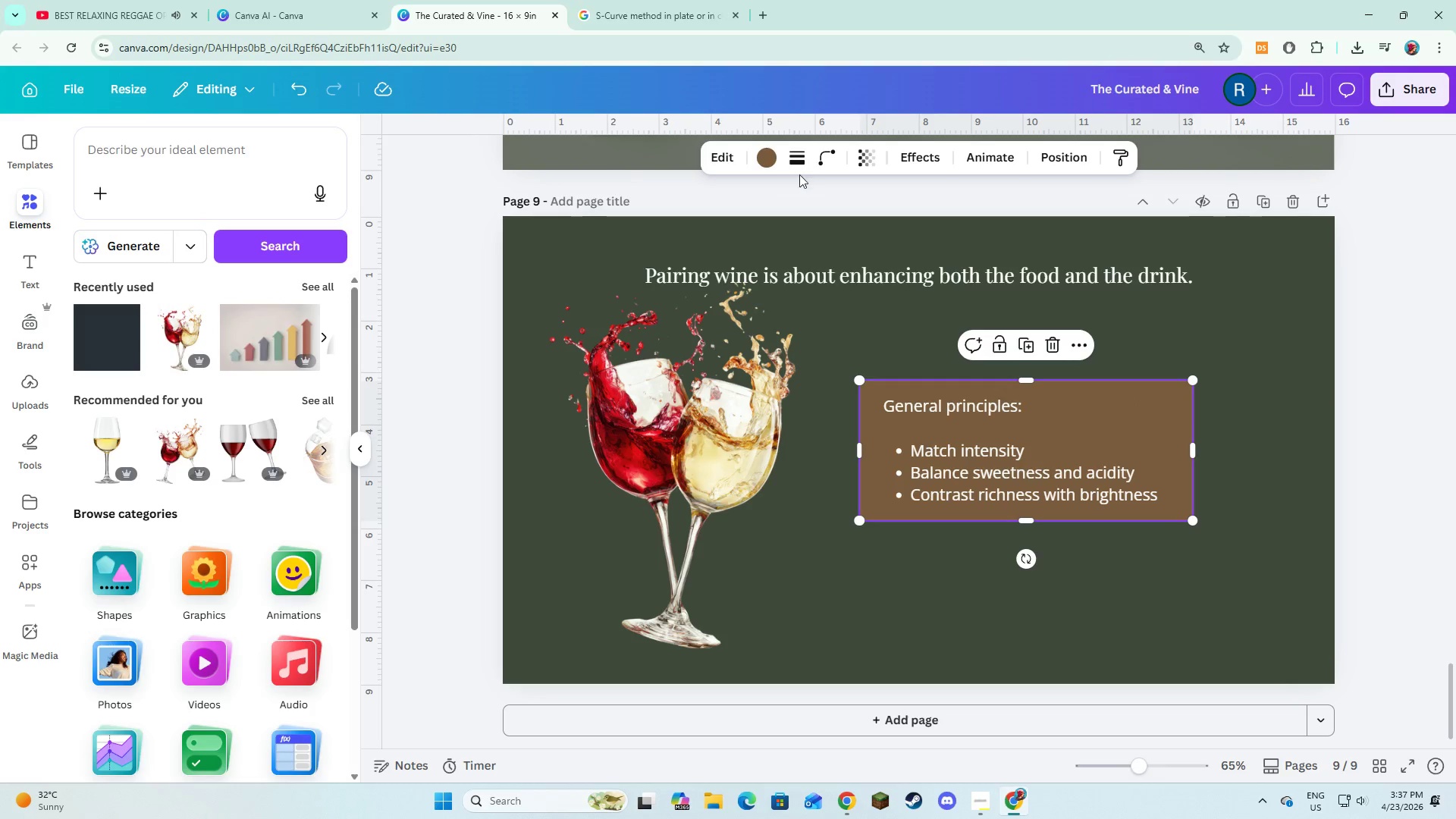 
left_click([799, 166])
 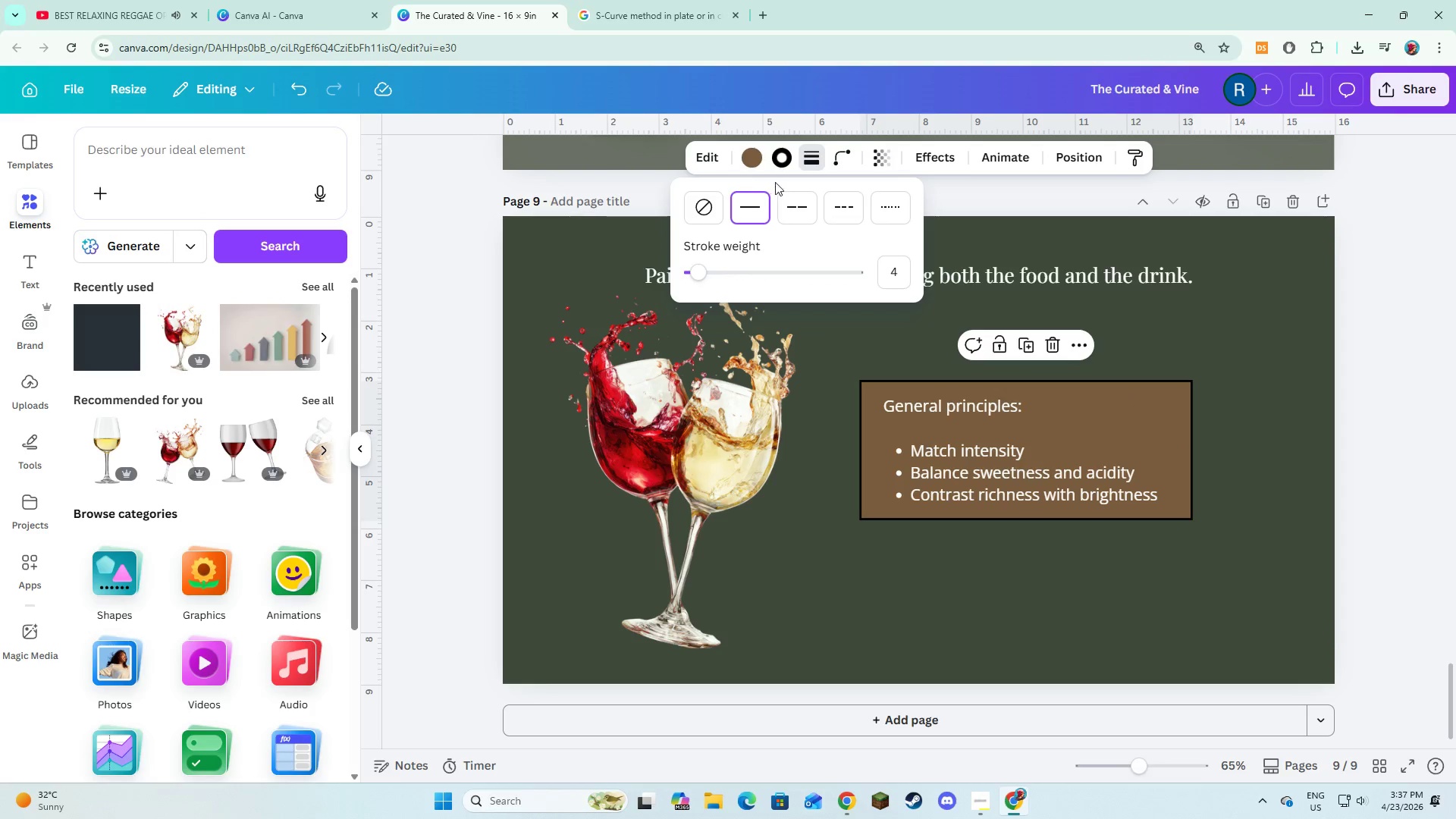 
left_click([779, 166])
 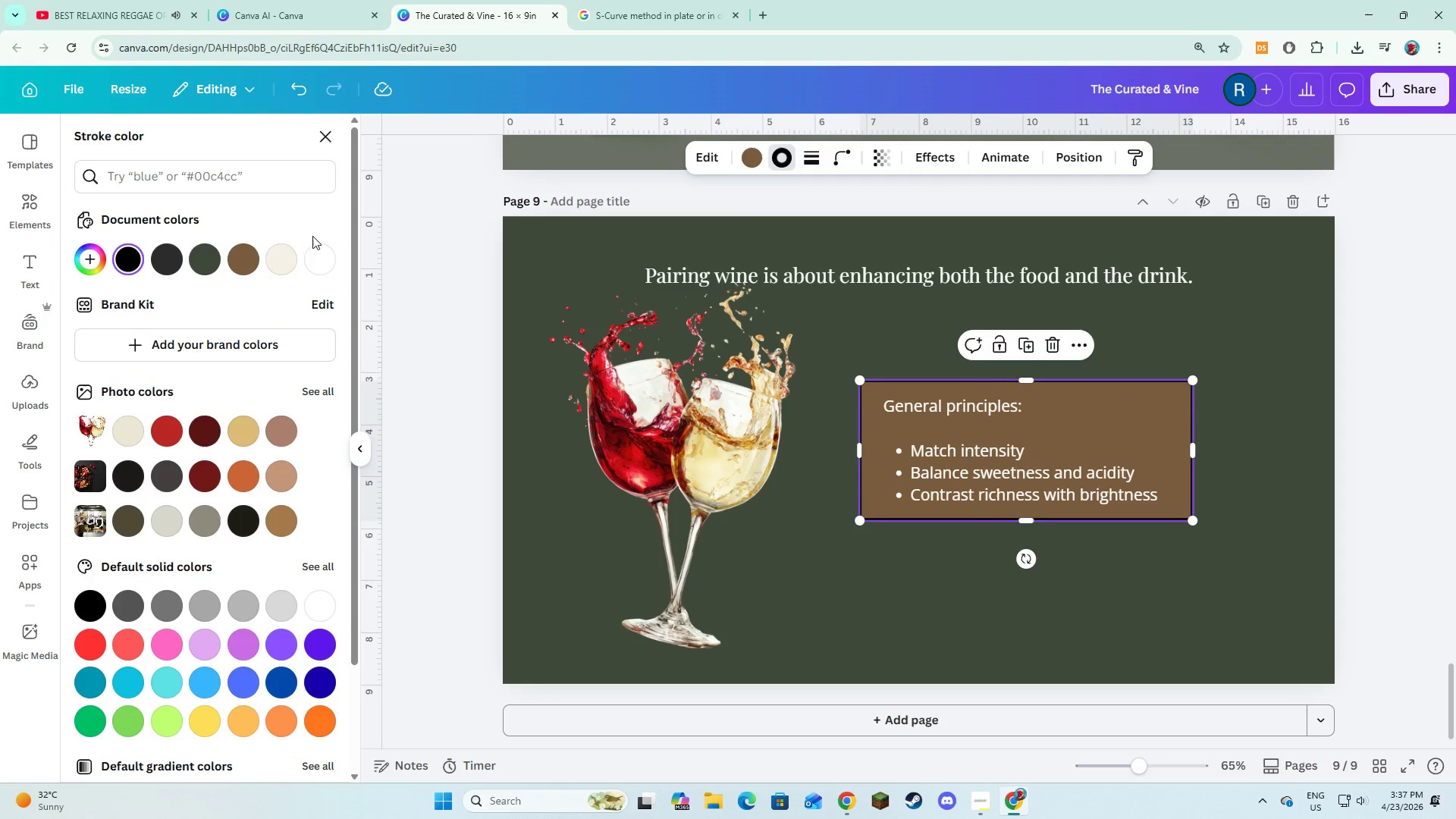 
left_click([280, 265])
 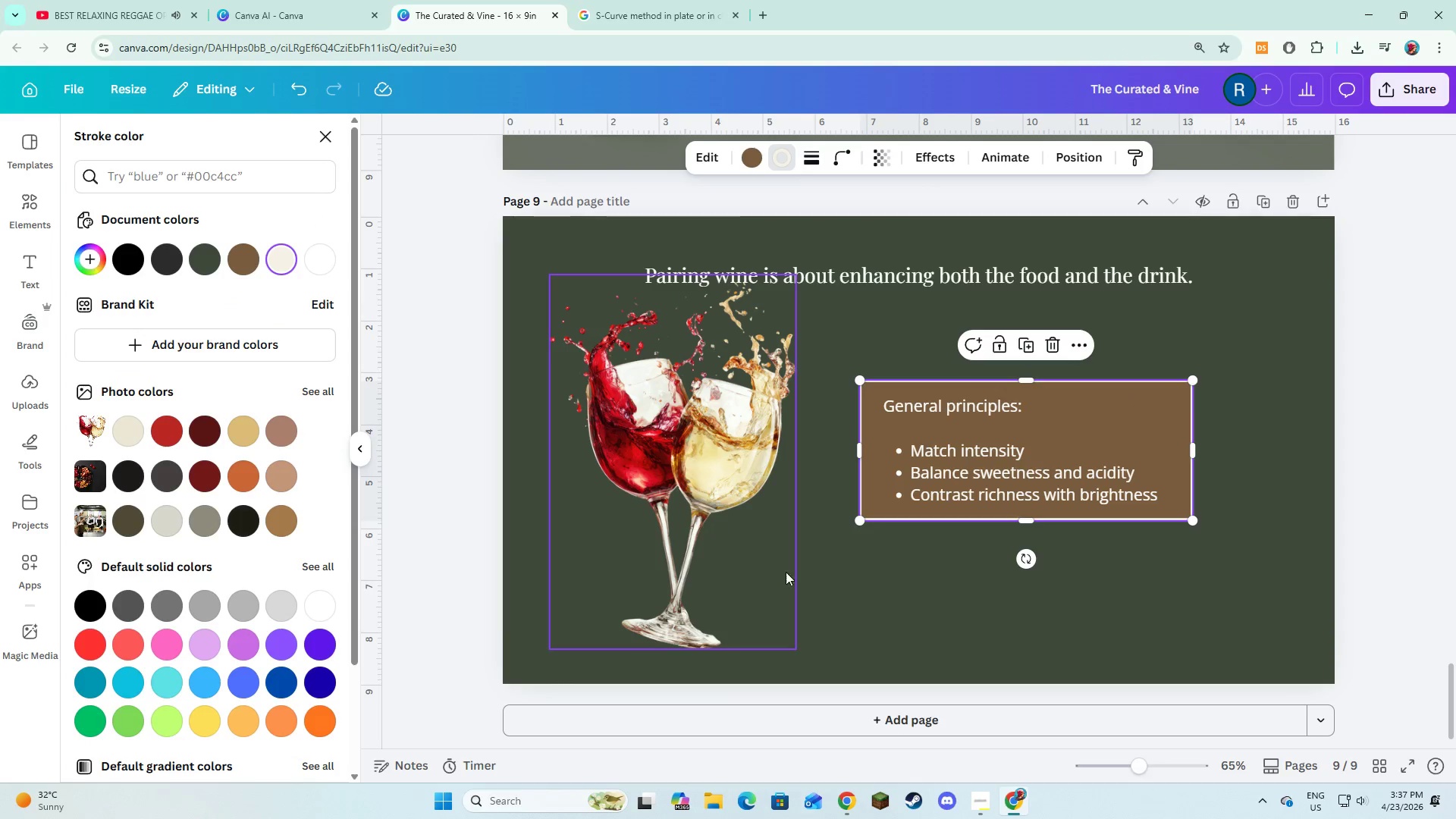 
left_click([797, 582])
 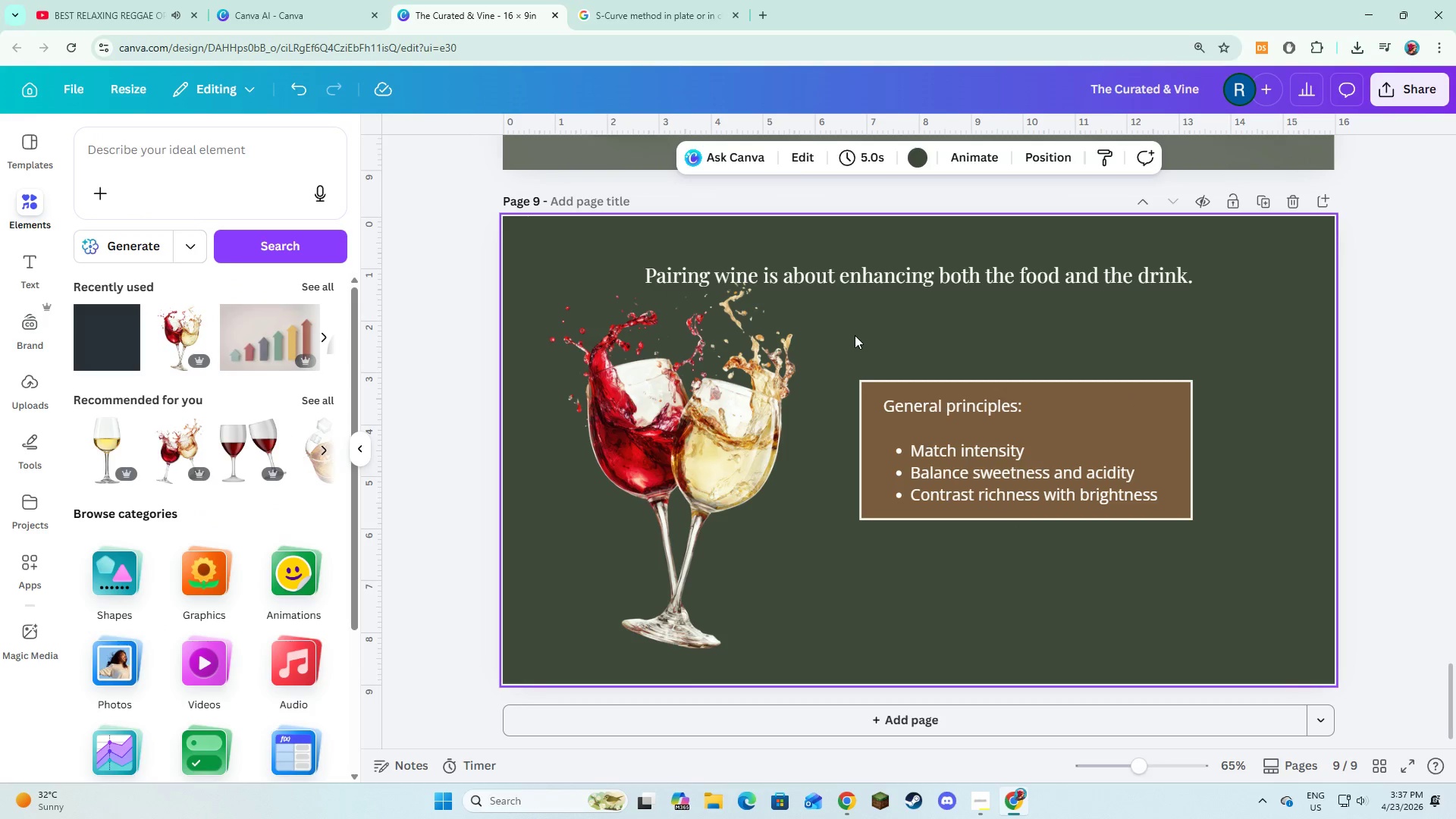 
left_click_drag(start_coordinate=[870, 342], to_coordinate=[943, 475])
 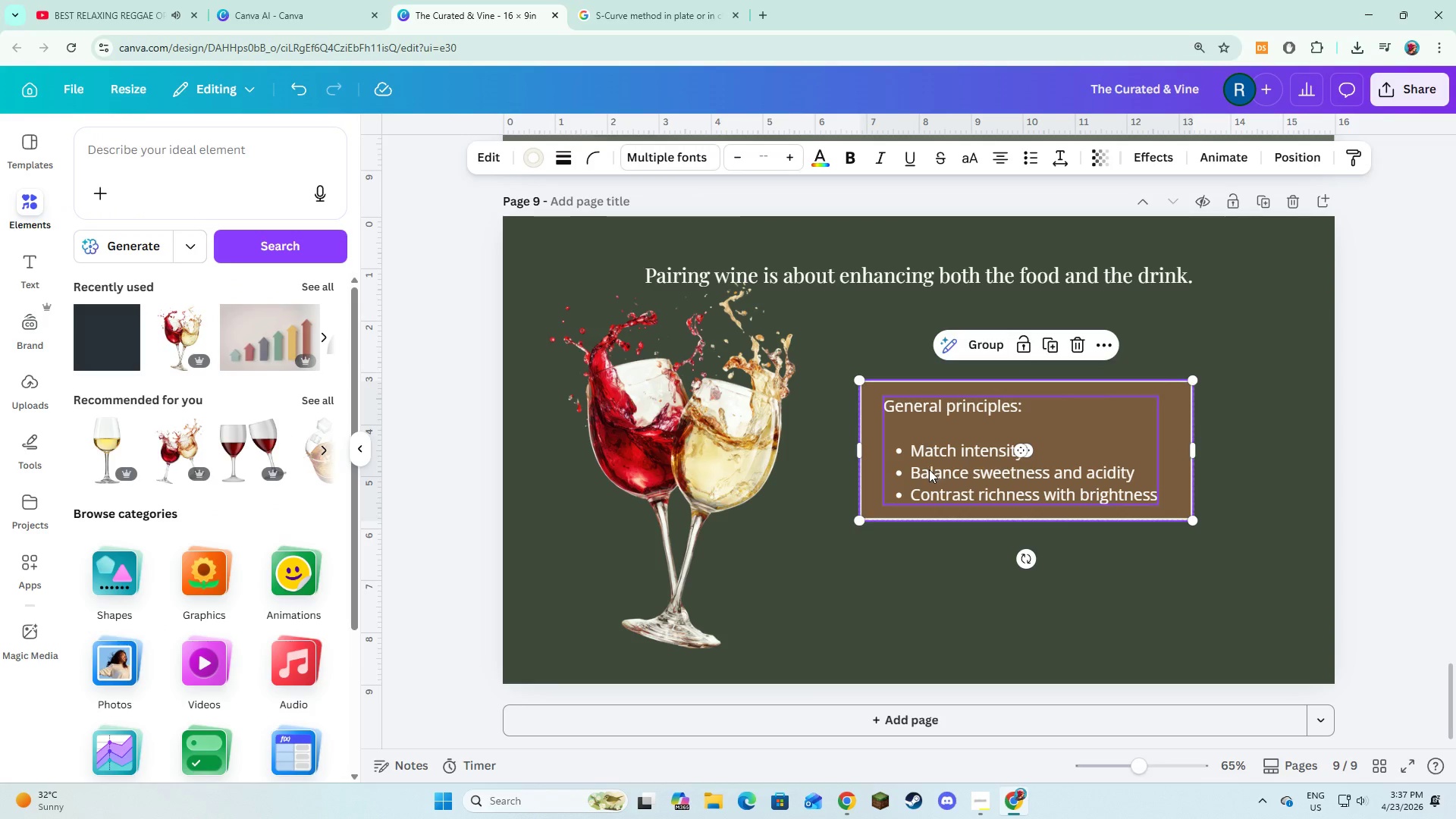 
left_click_drag(start_coordinate=[930, 466], to_coordinate=[929, 495])
 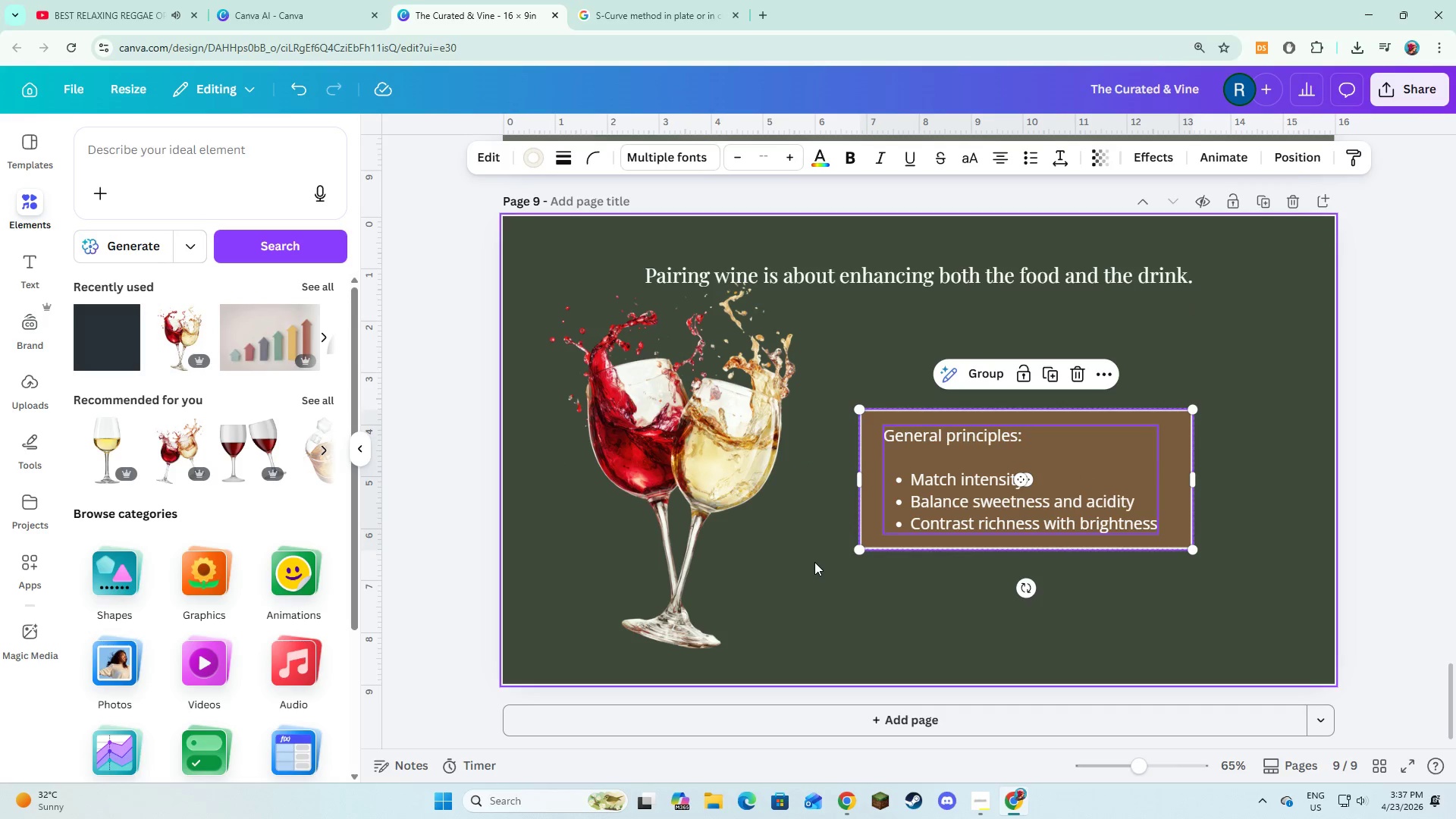 
left_click([814, 562])
 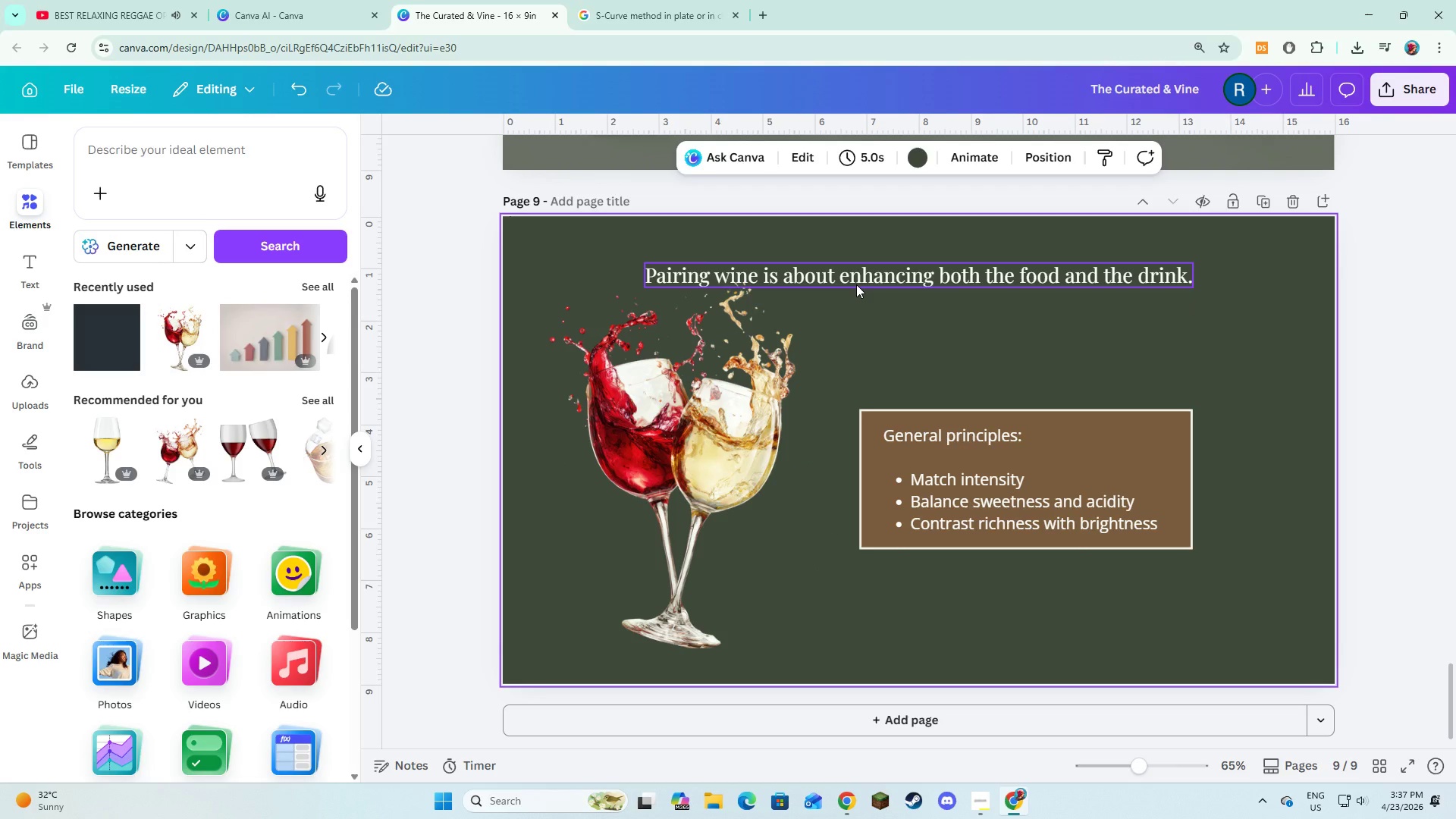 
left_click([856, 284])
 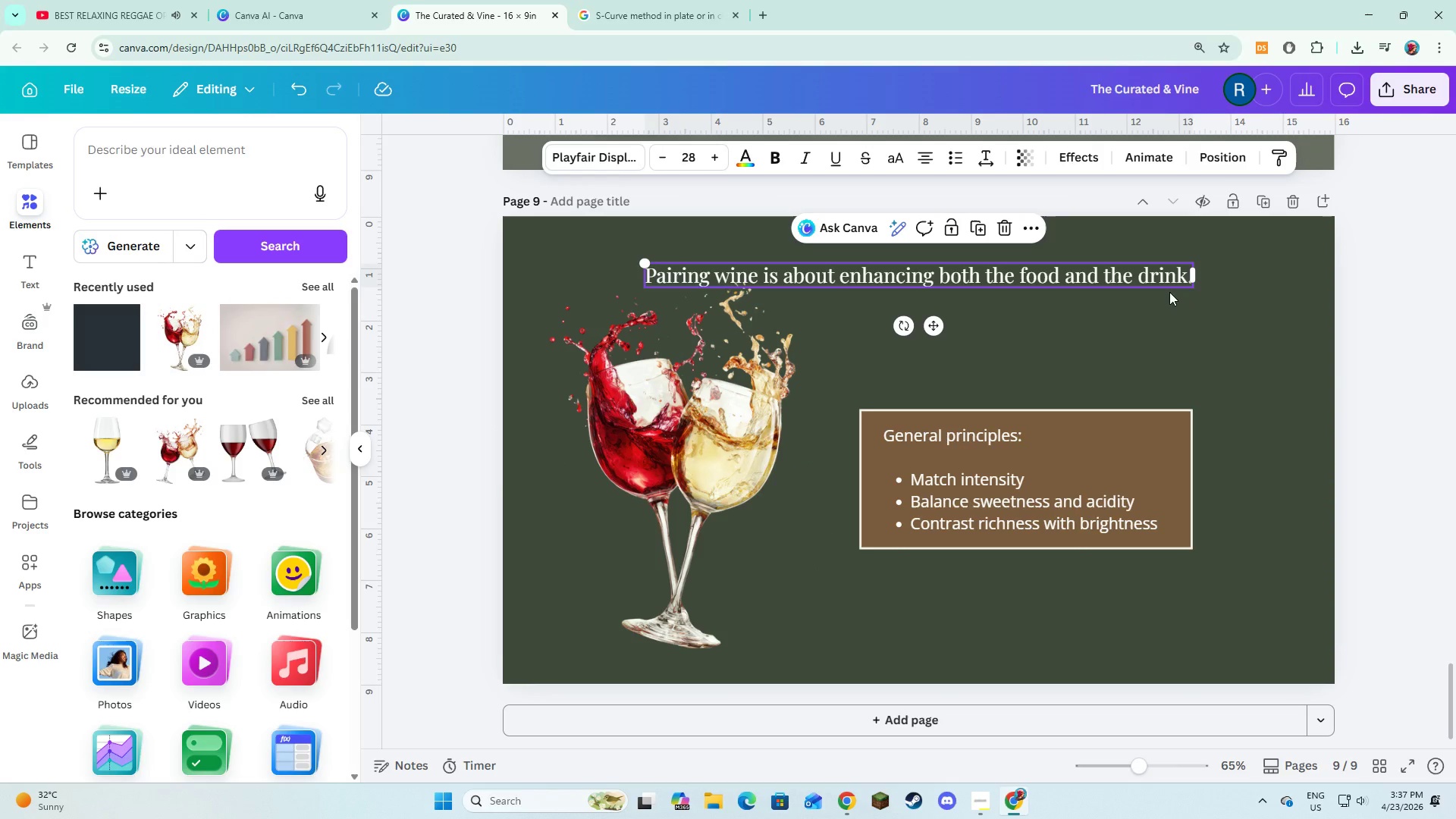 
left_click_drag(start_coordinate=[1194, 272], to_coordinate=[1098, 281])
 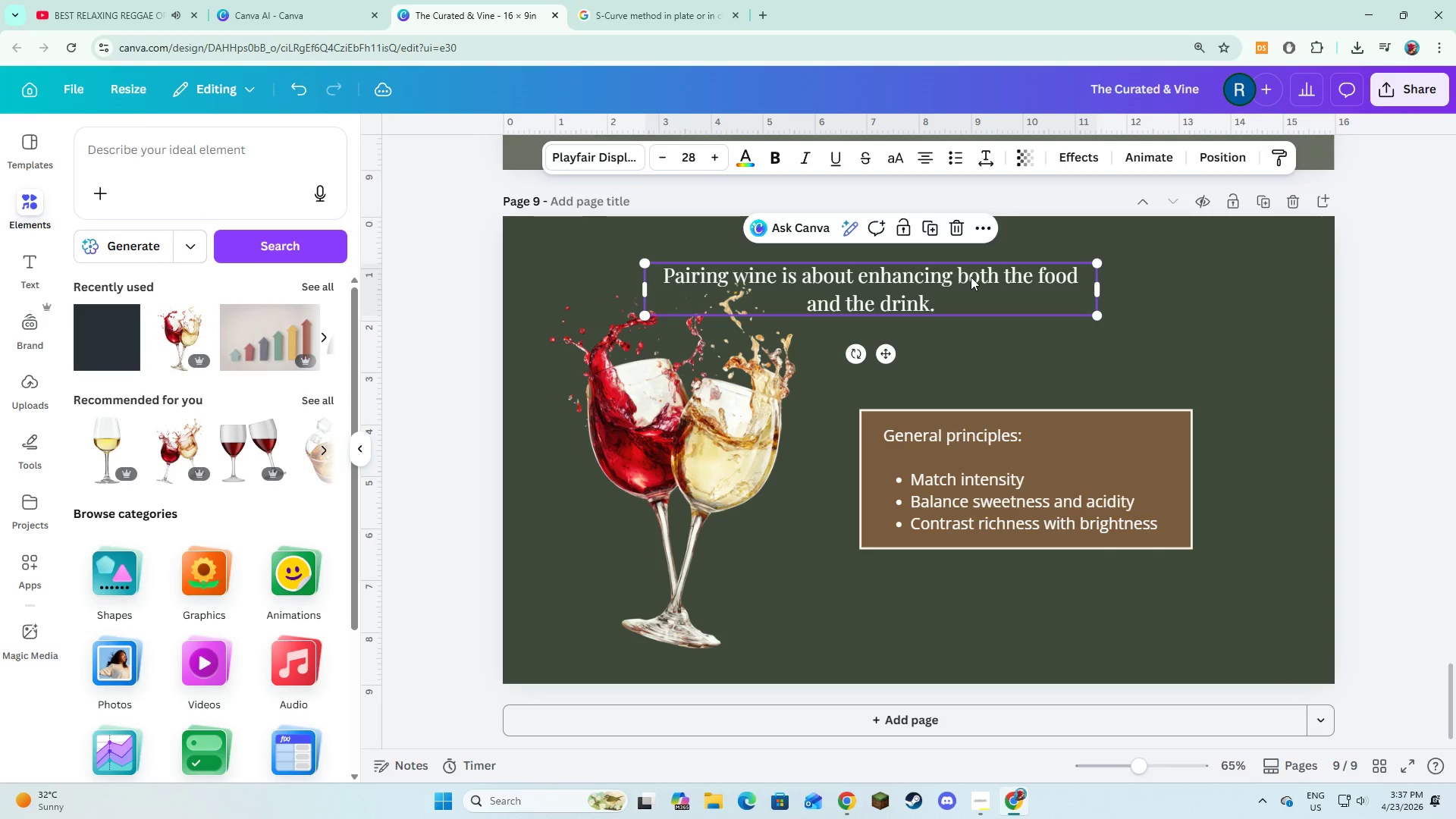 
left_click_drag(start_coordinate=[971, 277], to_coordinate=[1156, 318])
 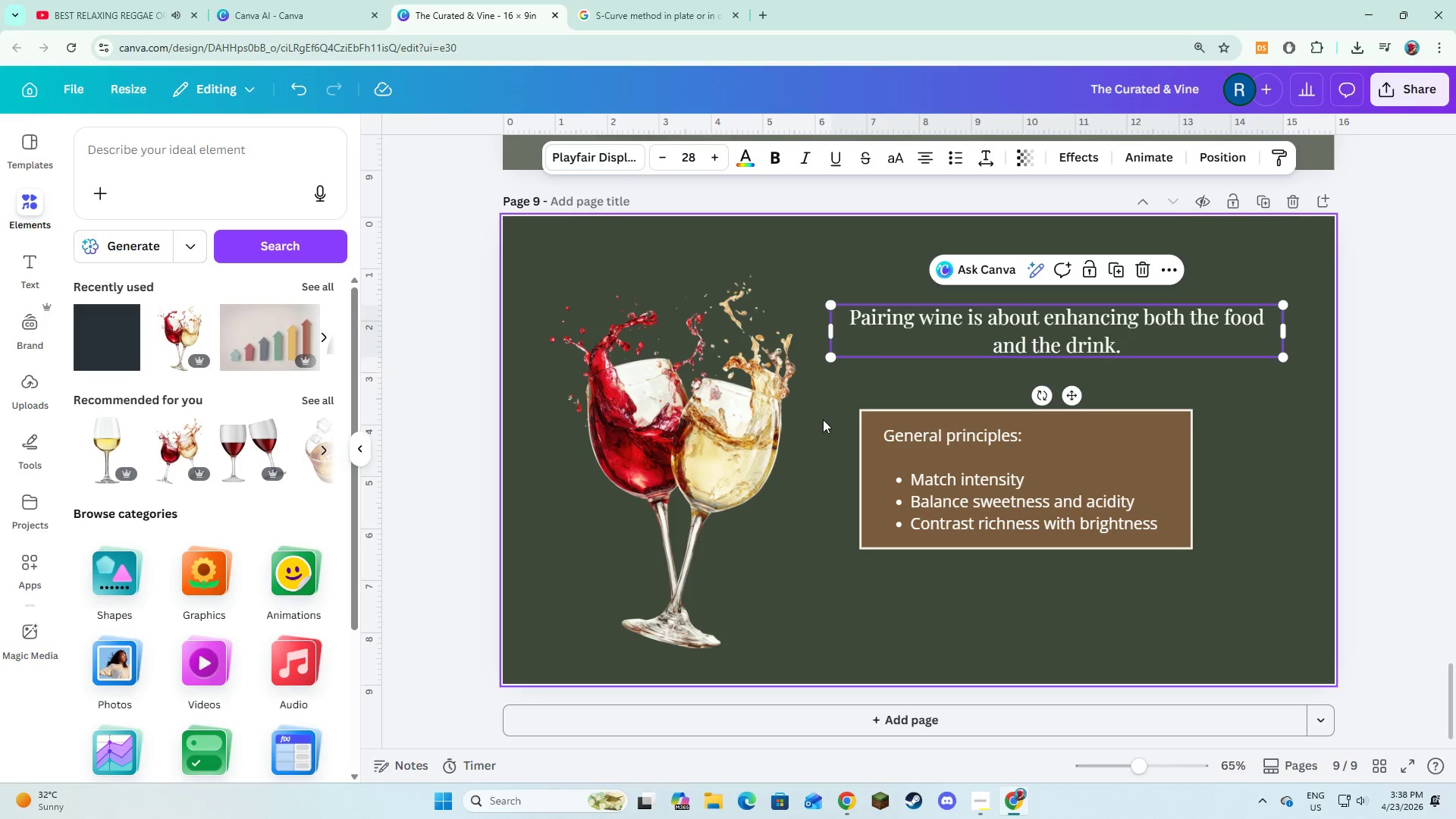 
left_click_drag(start_coordinate=[823, 419], to_coordinate=[937, 487])
 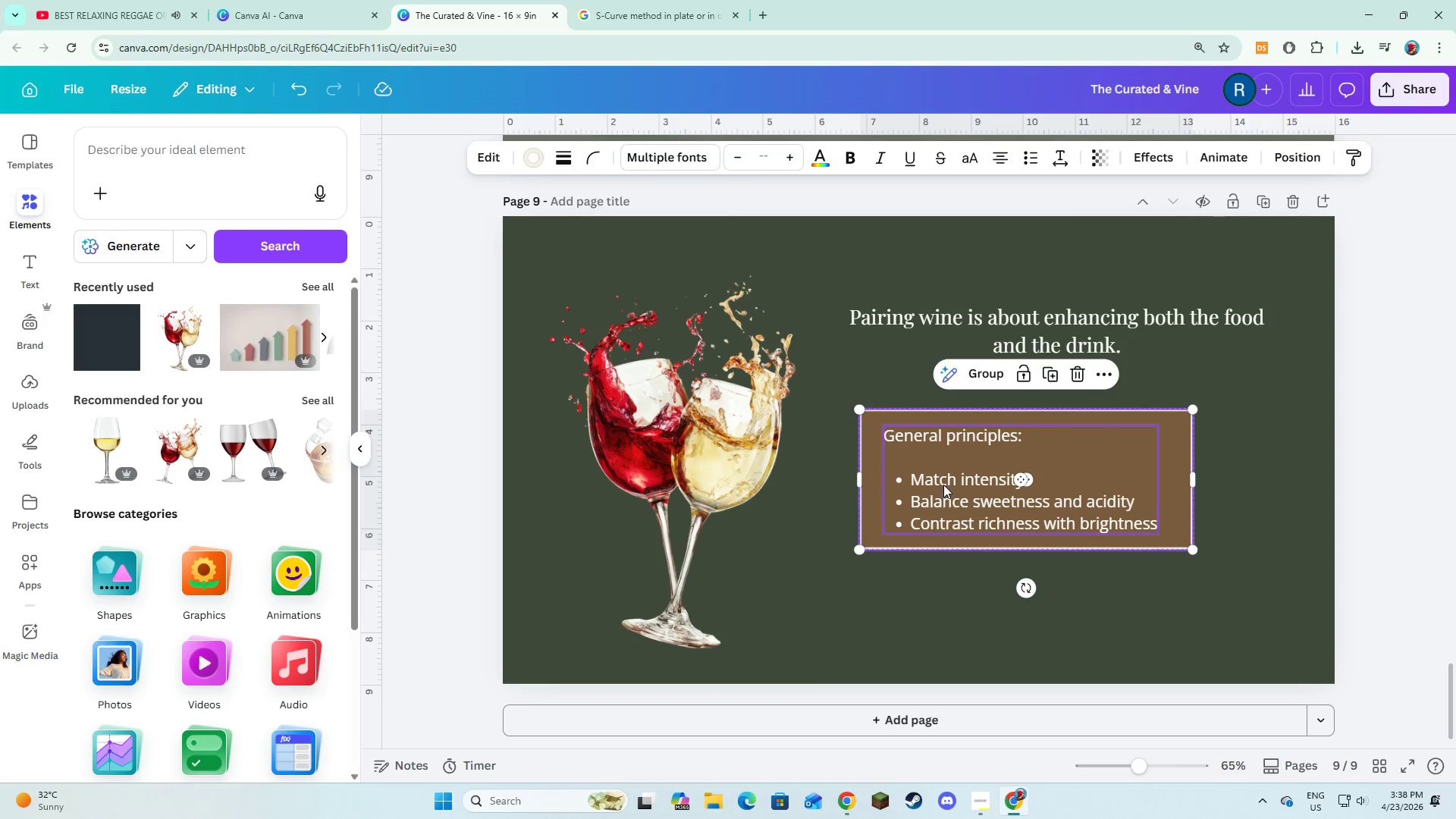 
left_click_drag(start_coordinate=[943, 485], to_coordinate=[974, 485])
 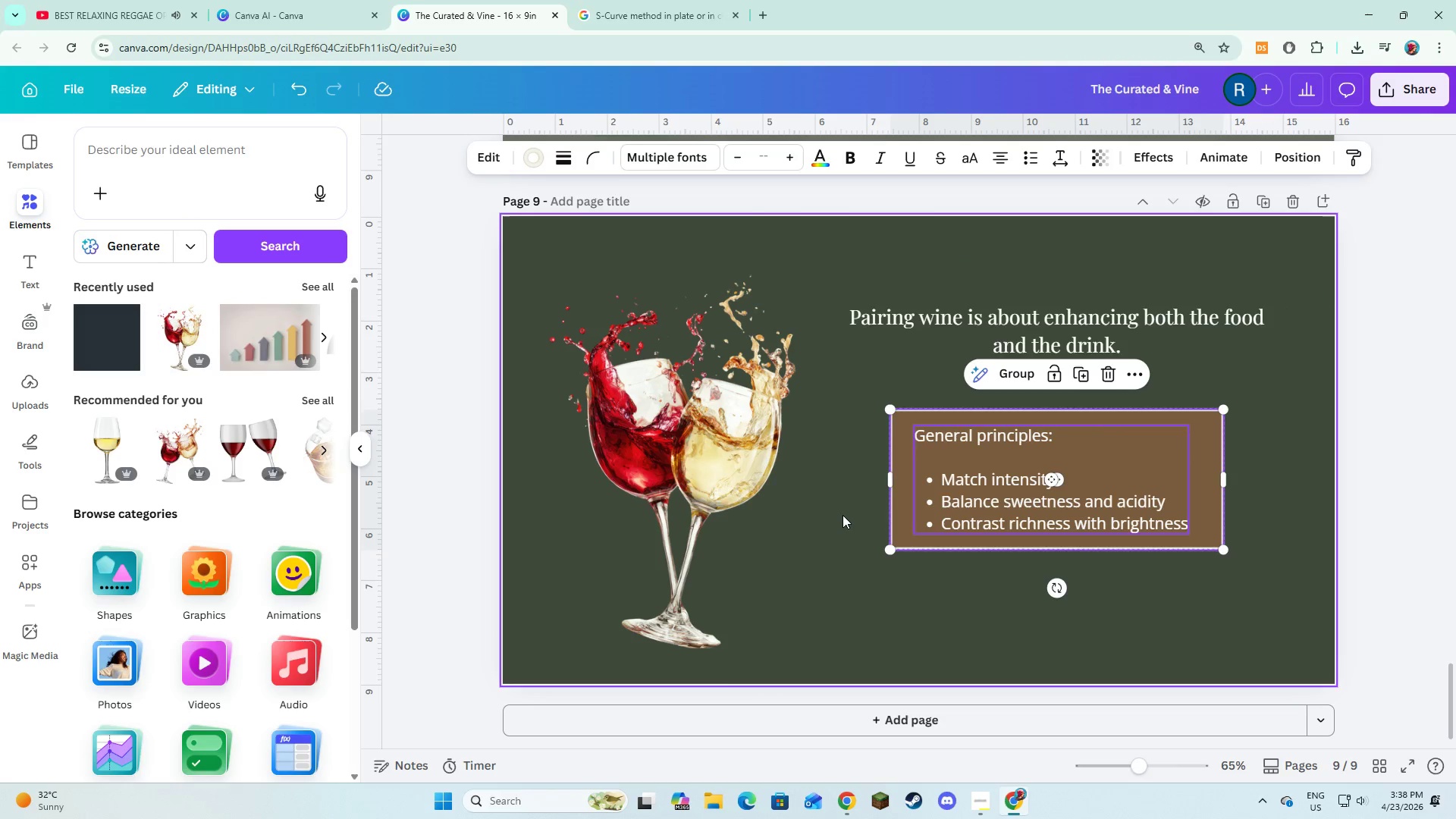 
left_click([843, 515])
 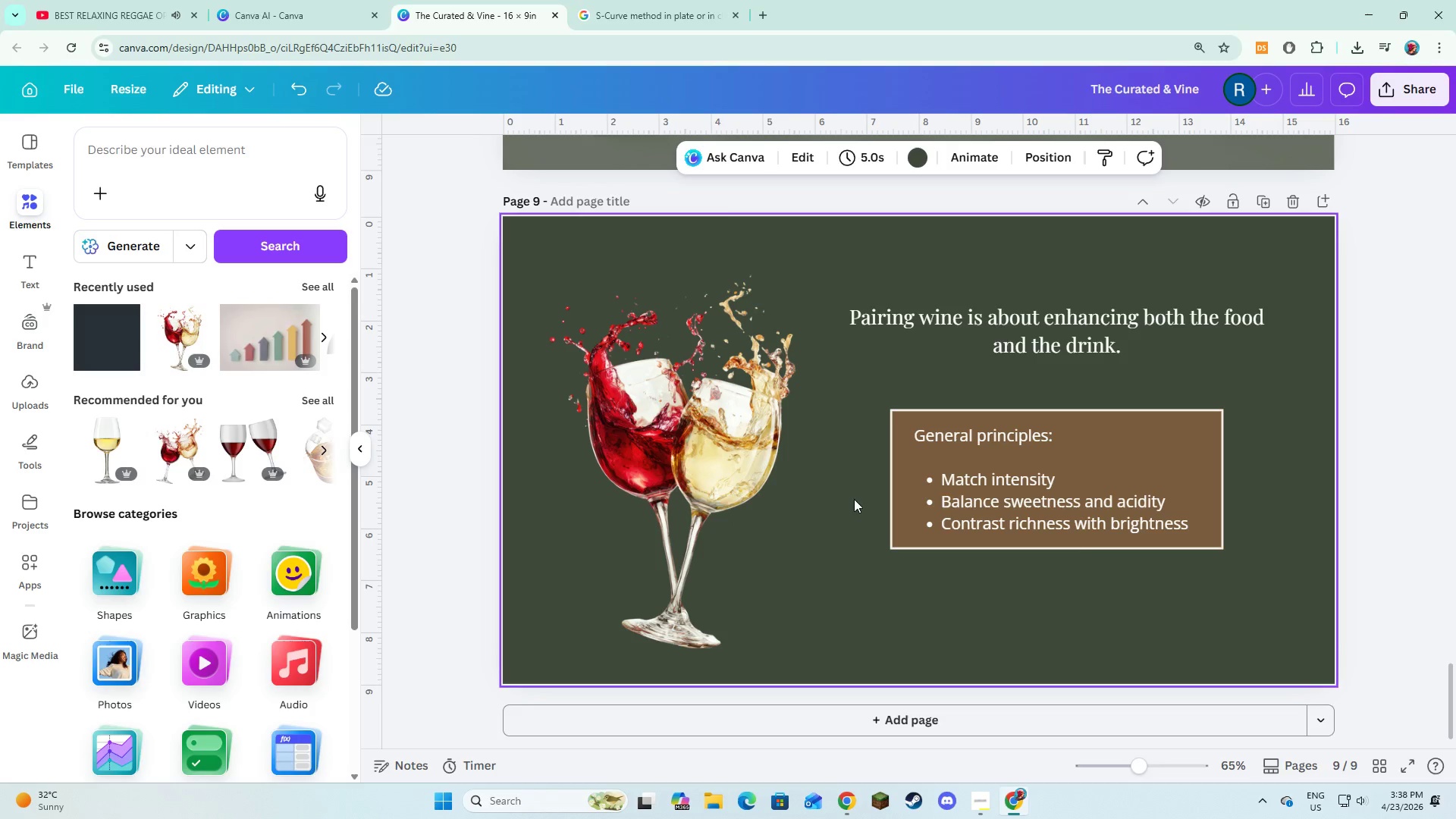 
left_click([707, 497])
 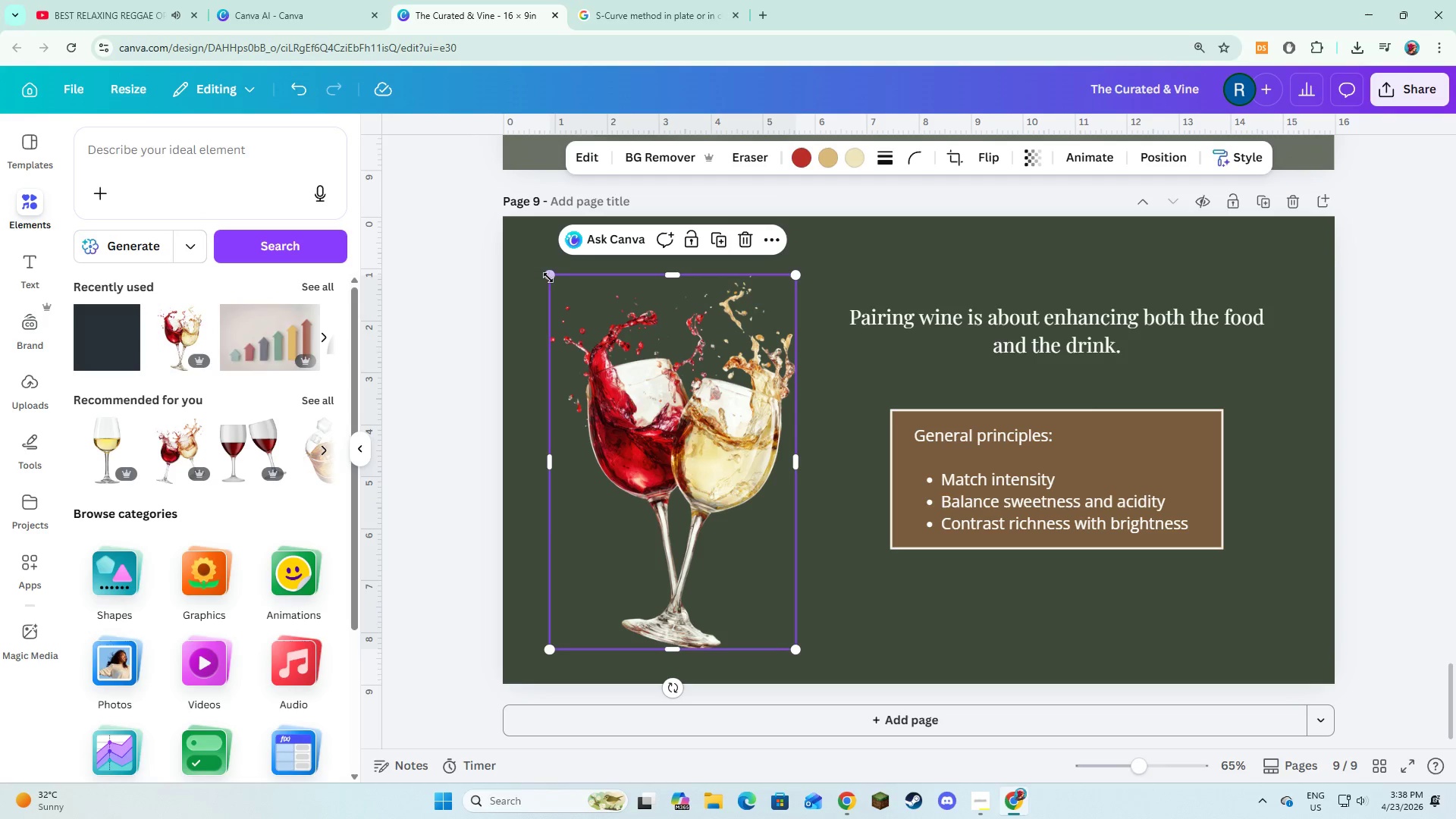 
left_click_drag(start_coordinate=[548, 278], to_coordinate=[534, 250])
 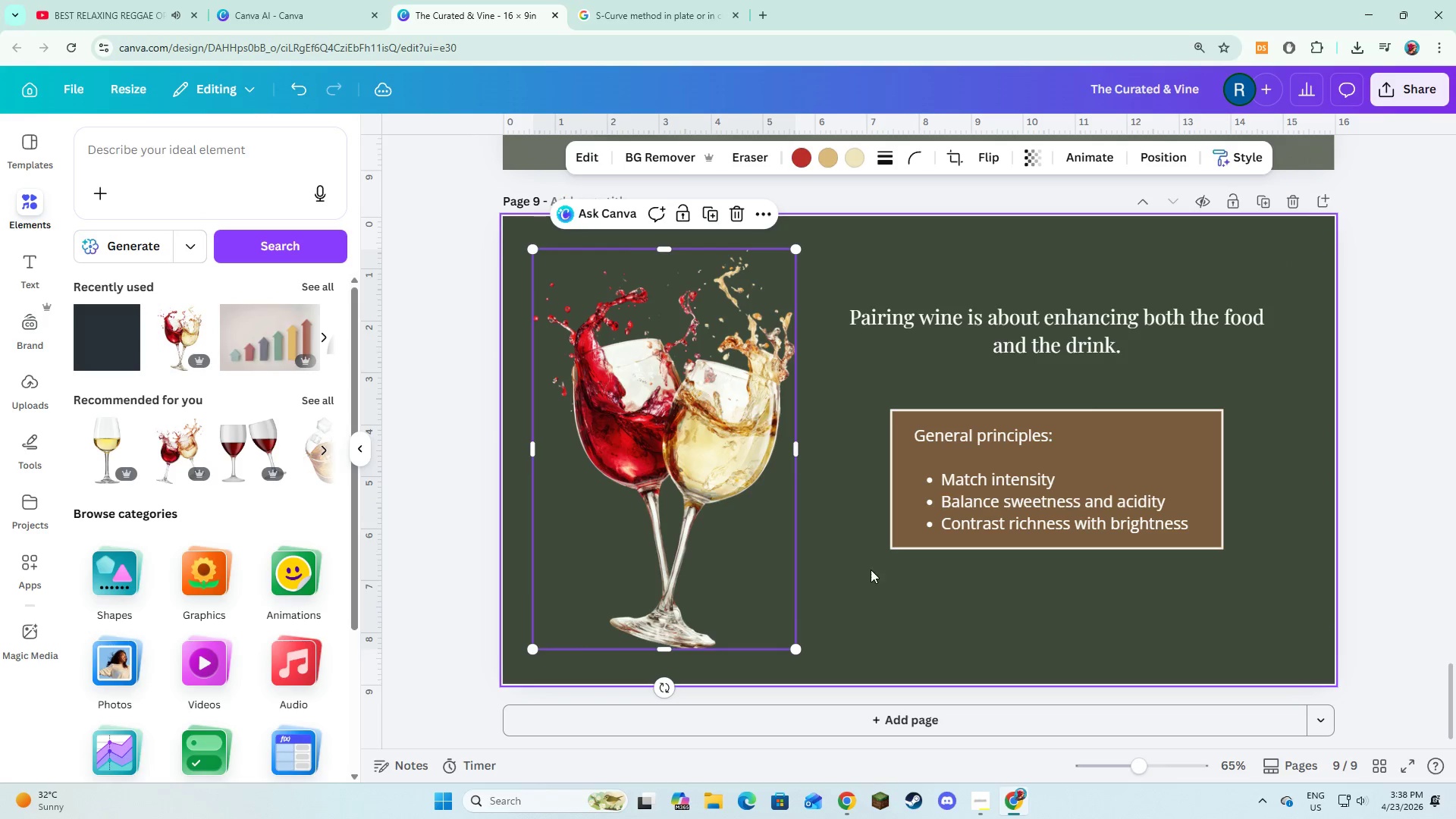 
left_click([871, 572])
 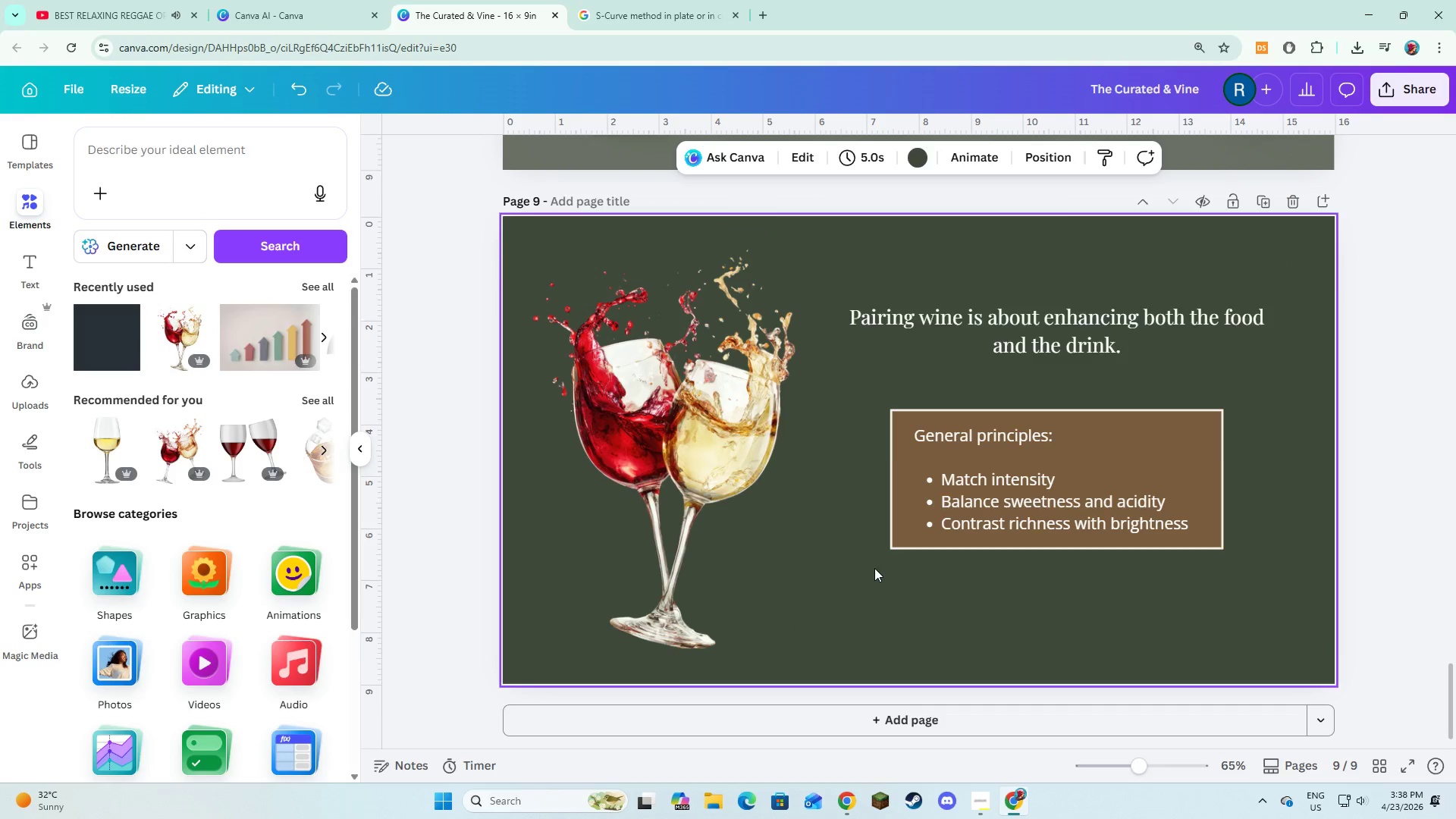 
scroll: coordinate [874, 568], scroll_direction: up, amount: 5.0
 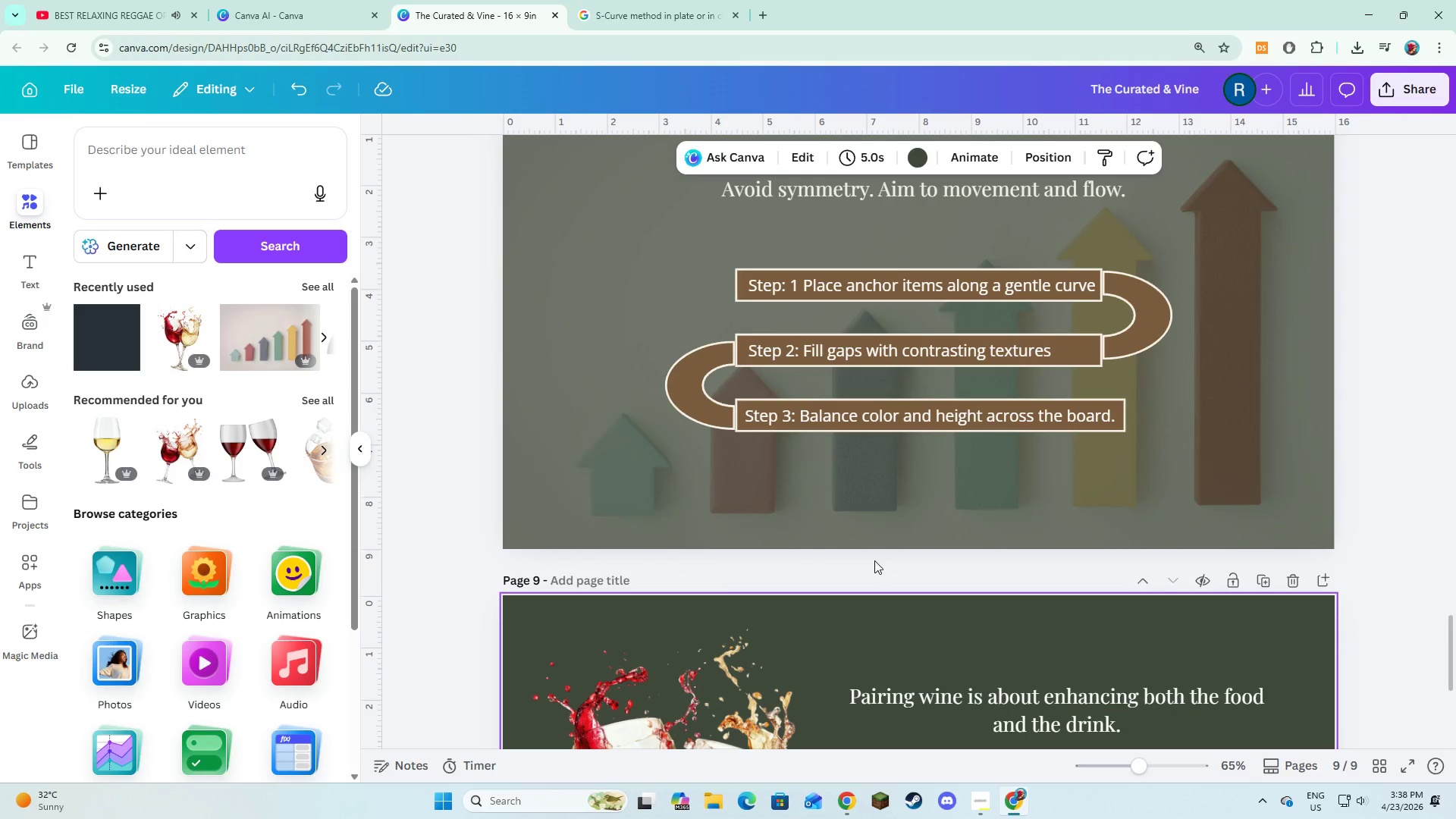 
scroll: coordinate [874, 560], scroll_direction: down, amount: 7.0
 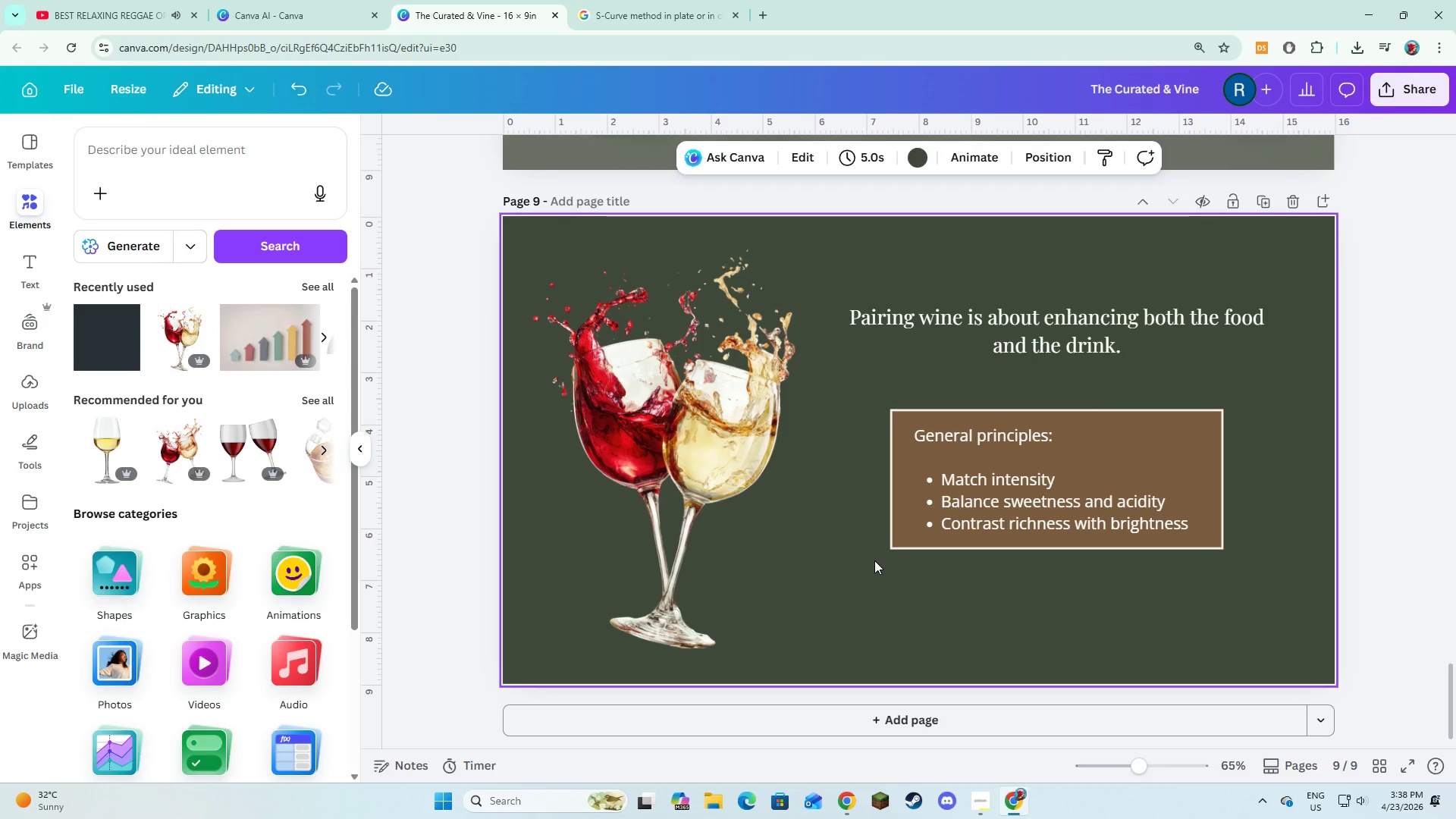 
wait(12.37)
 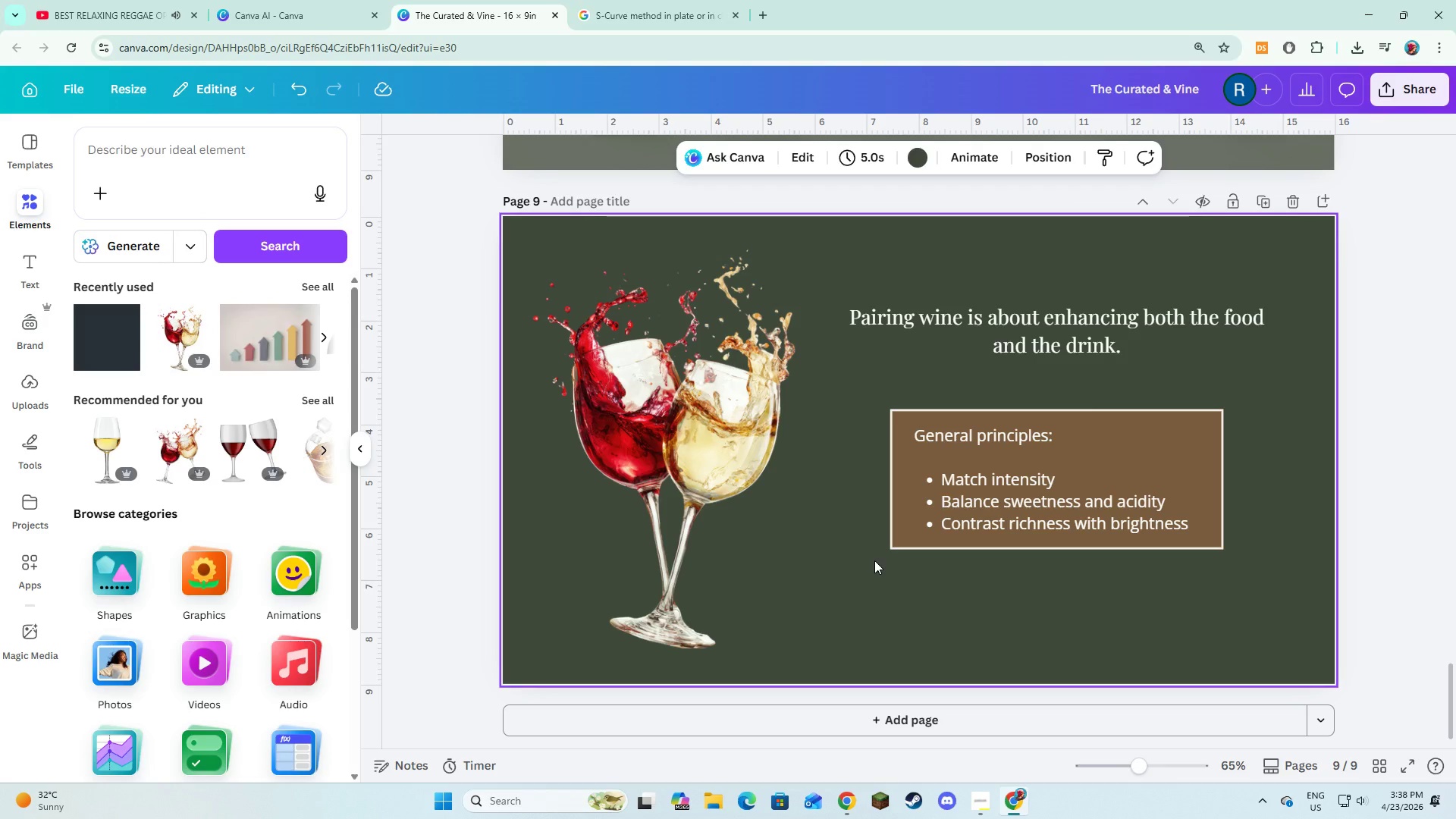 
scroll: coordinate [896, 635], scroll_direction: down, amount: 2.0
 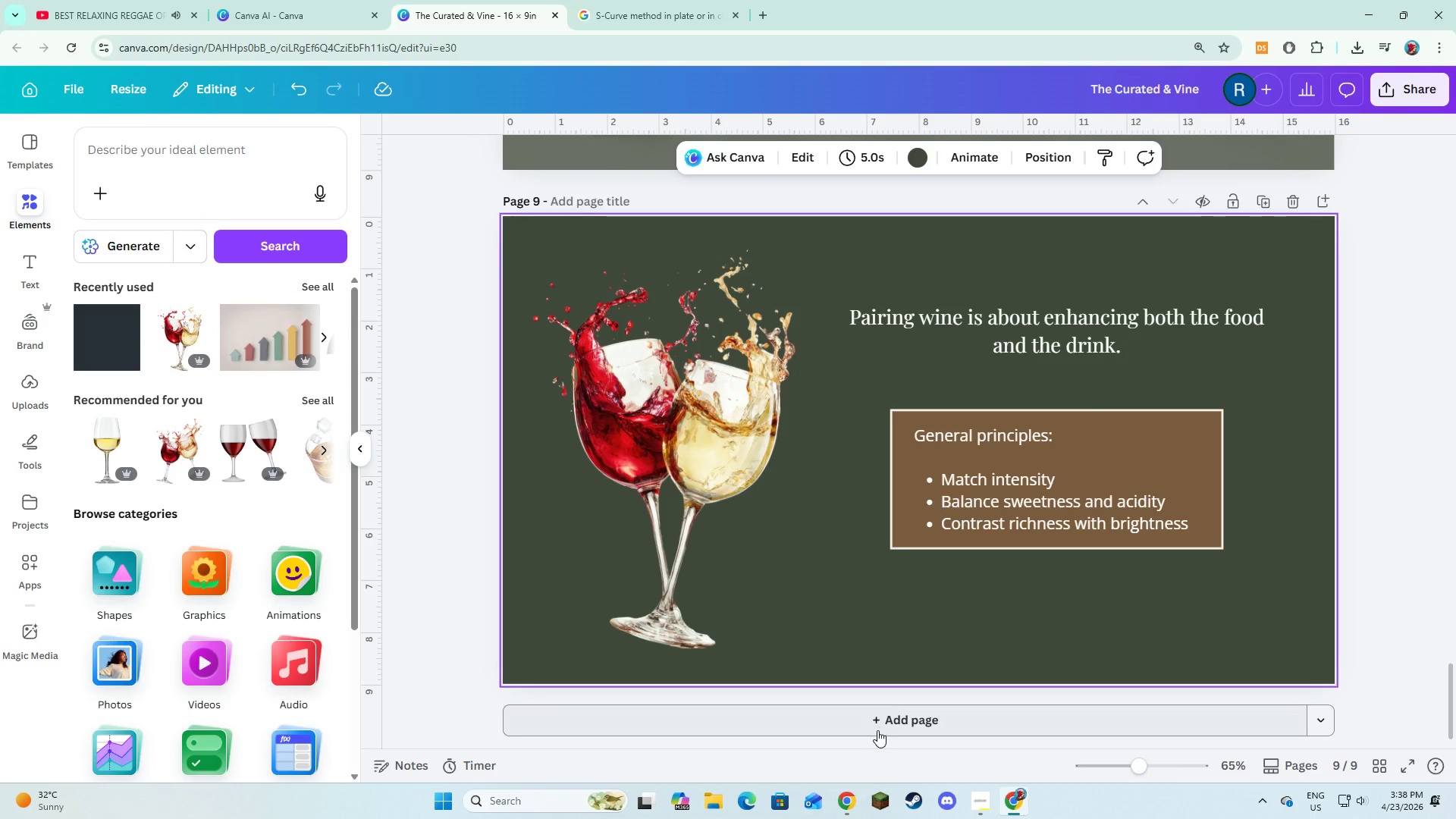 
left_click([877, 730])
 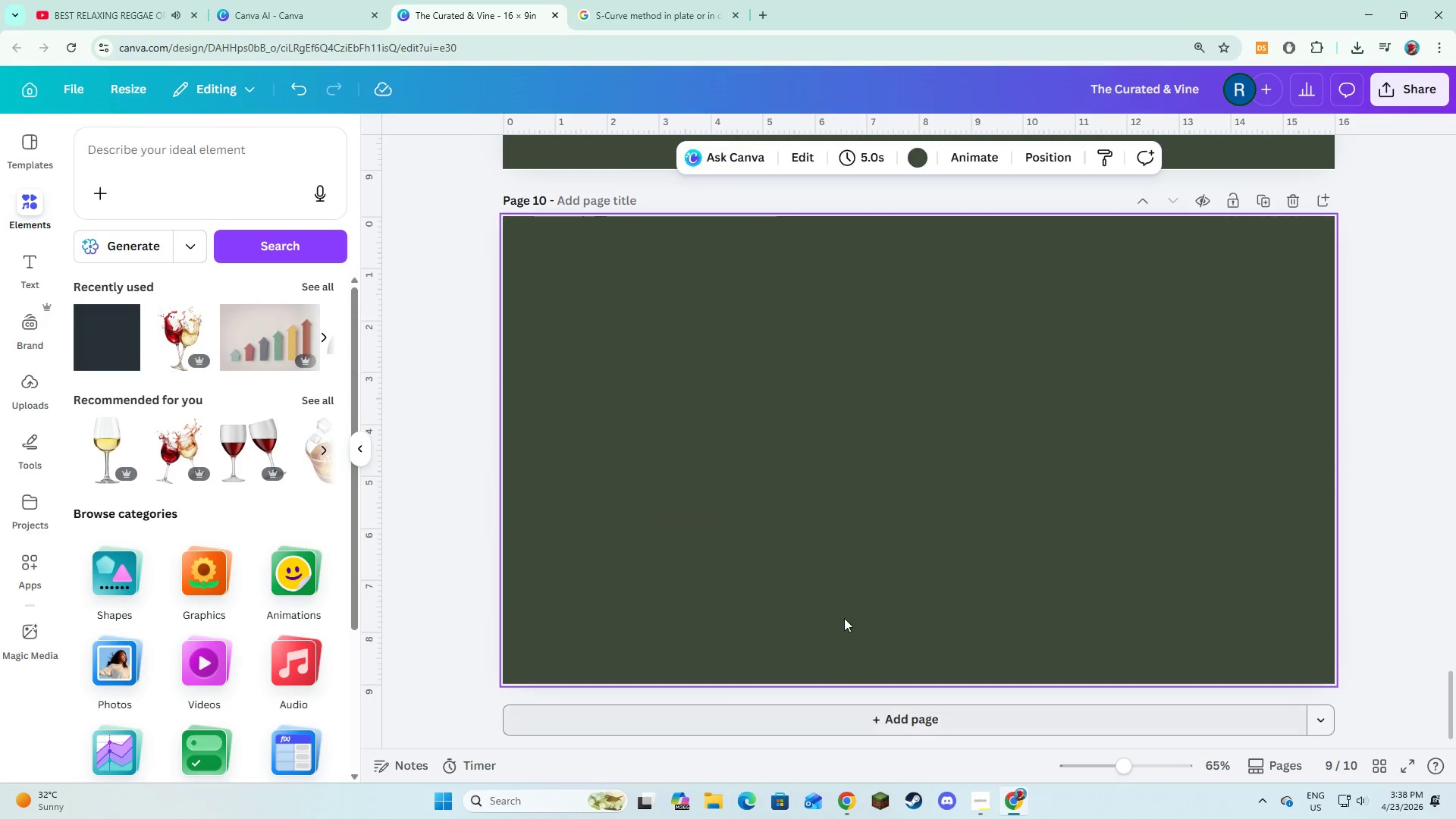 
scroll: coordinate [846, 585], scroll_direction: up, amount: 20.0
 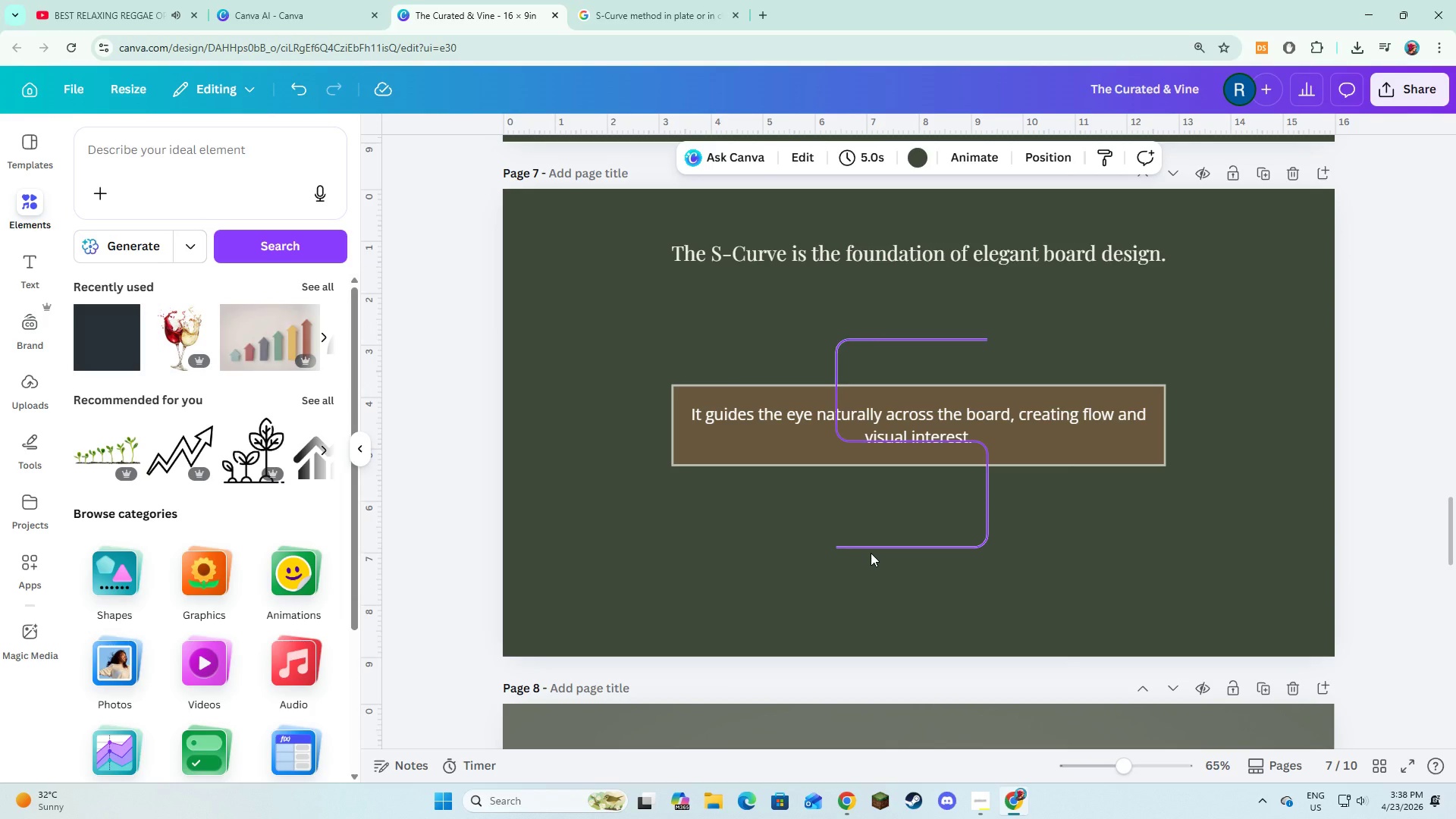 
left_click([871, 553])
 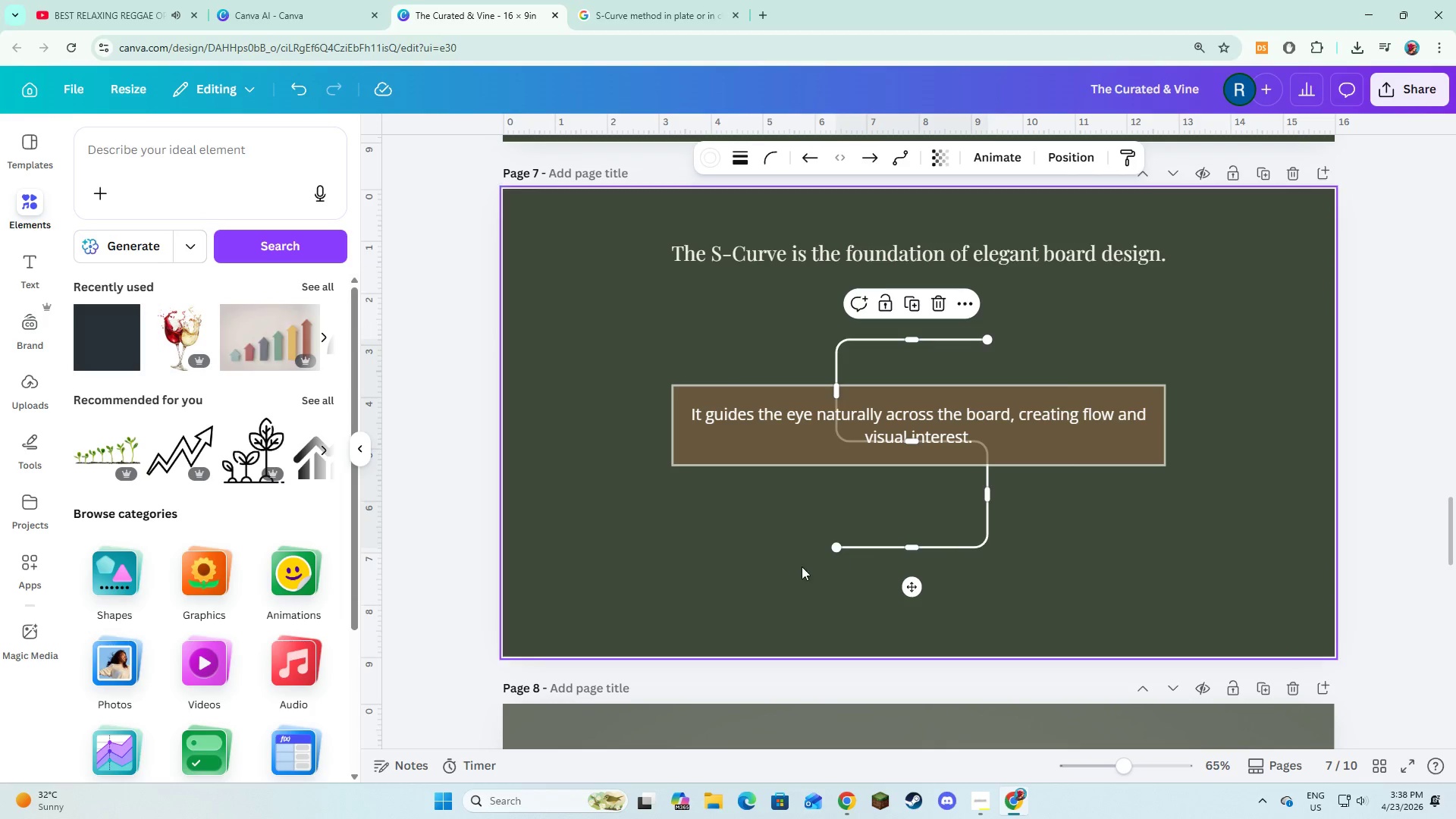 
left_click([798, 568])
 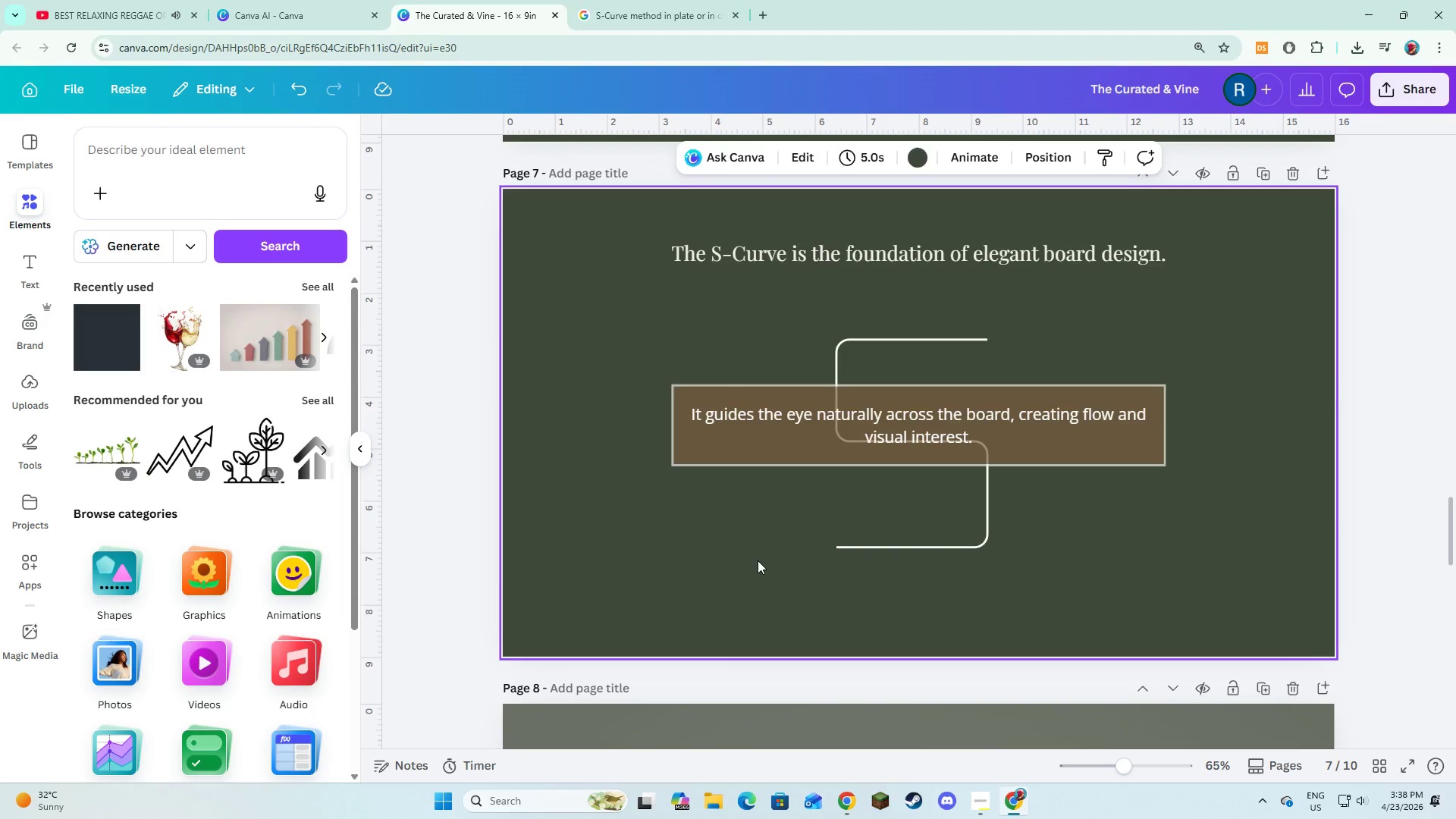 
left_click([775, 534])
 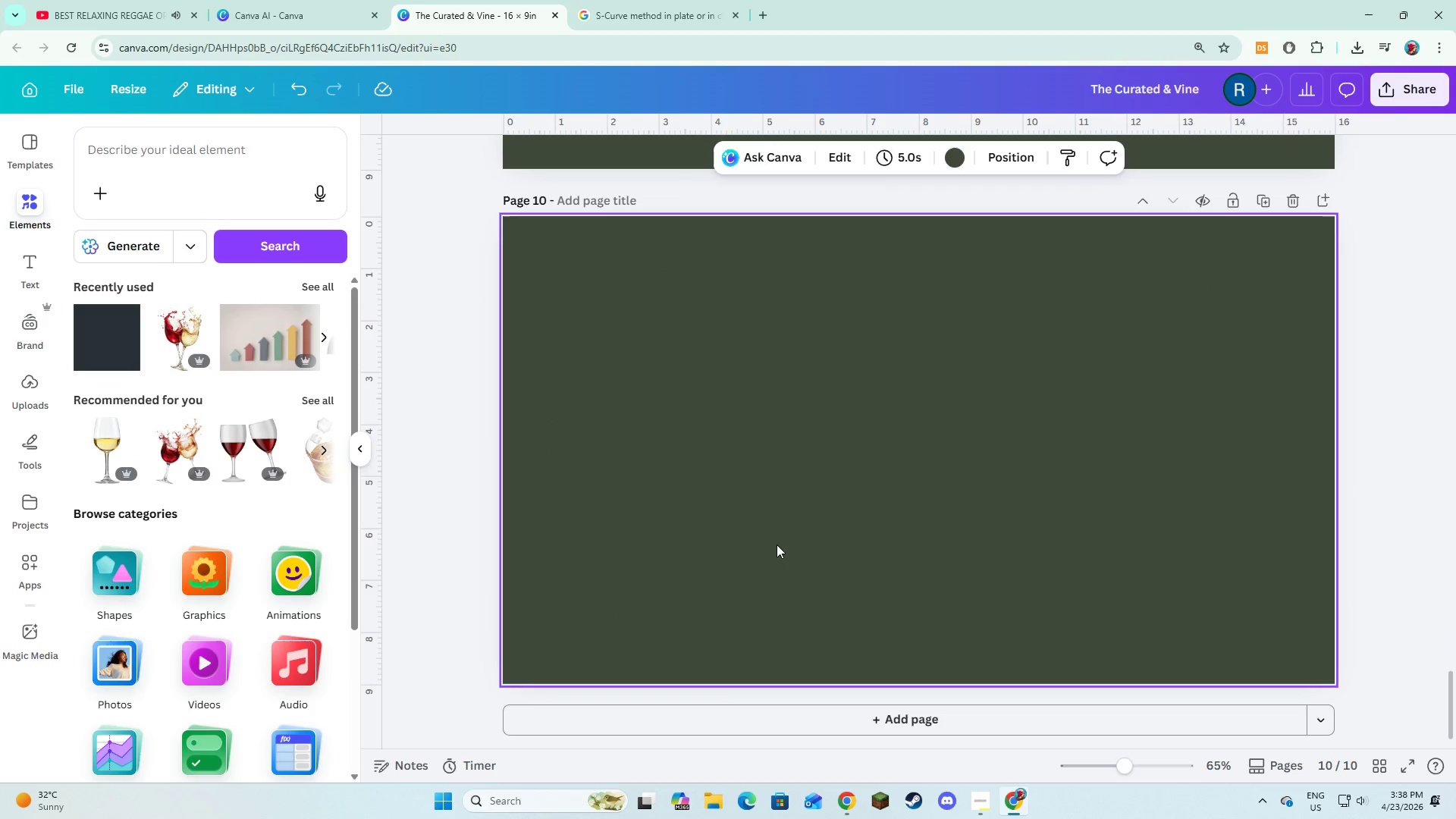 
scroll: coordinate [757, 559], scroll_direction: down, amount: 23.0
 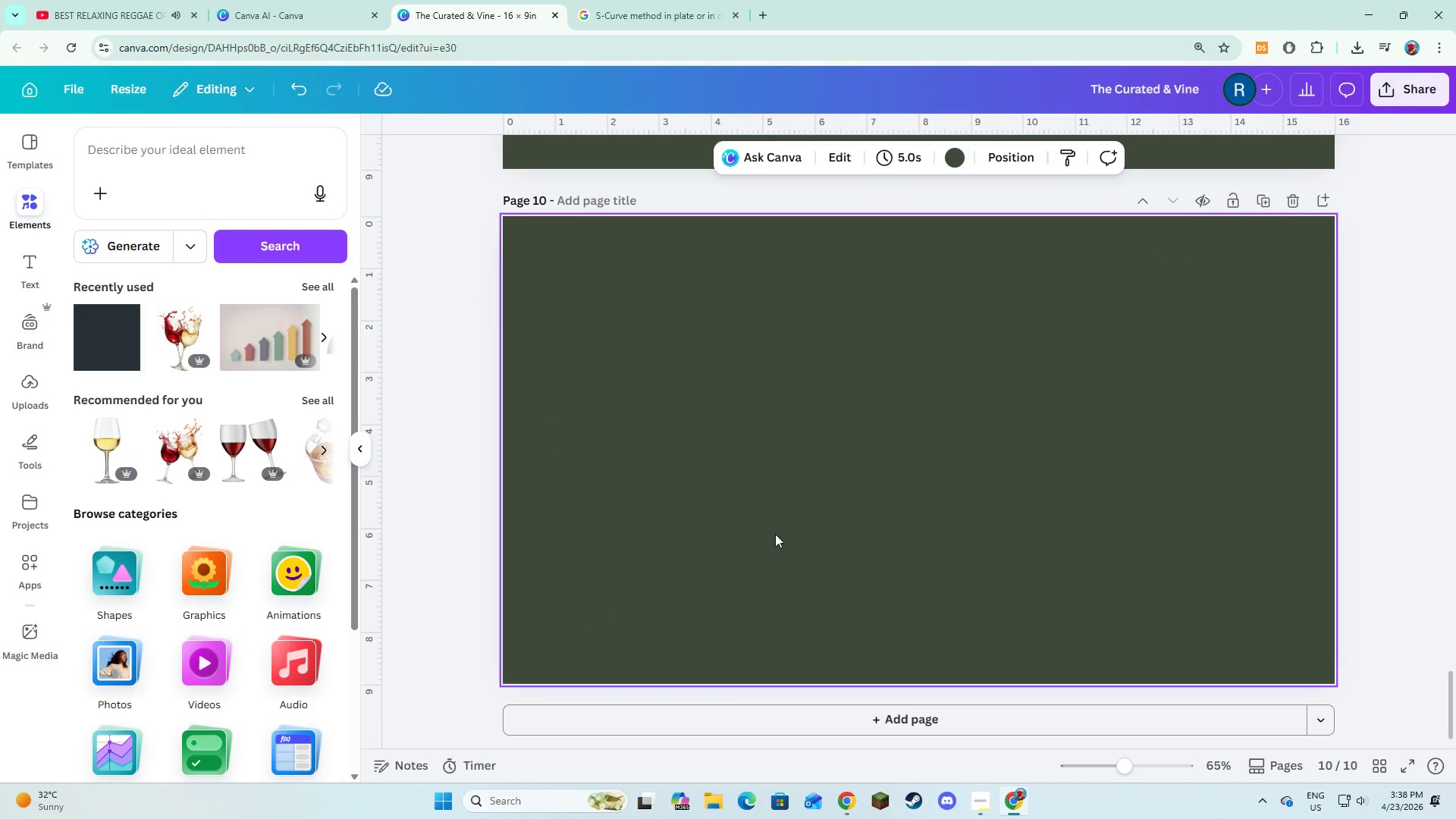 
key(Alt+AltLeft)
 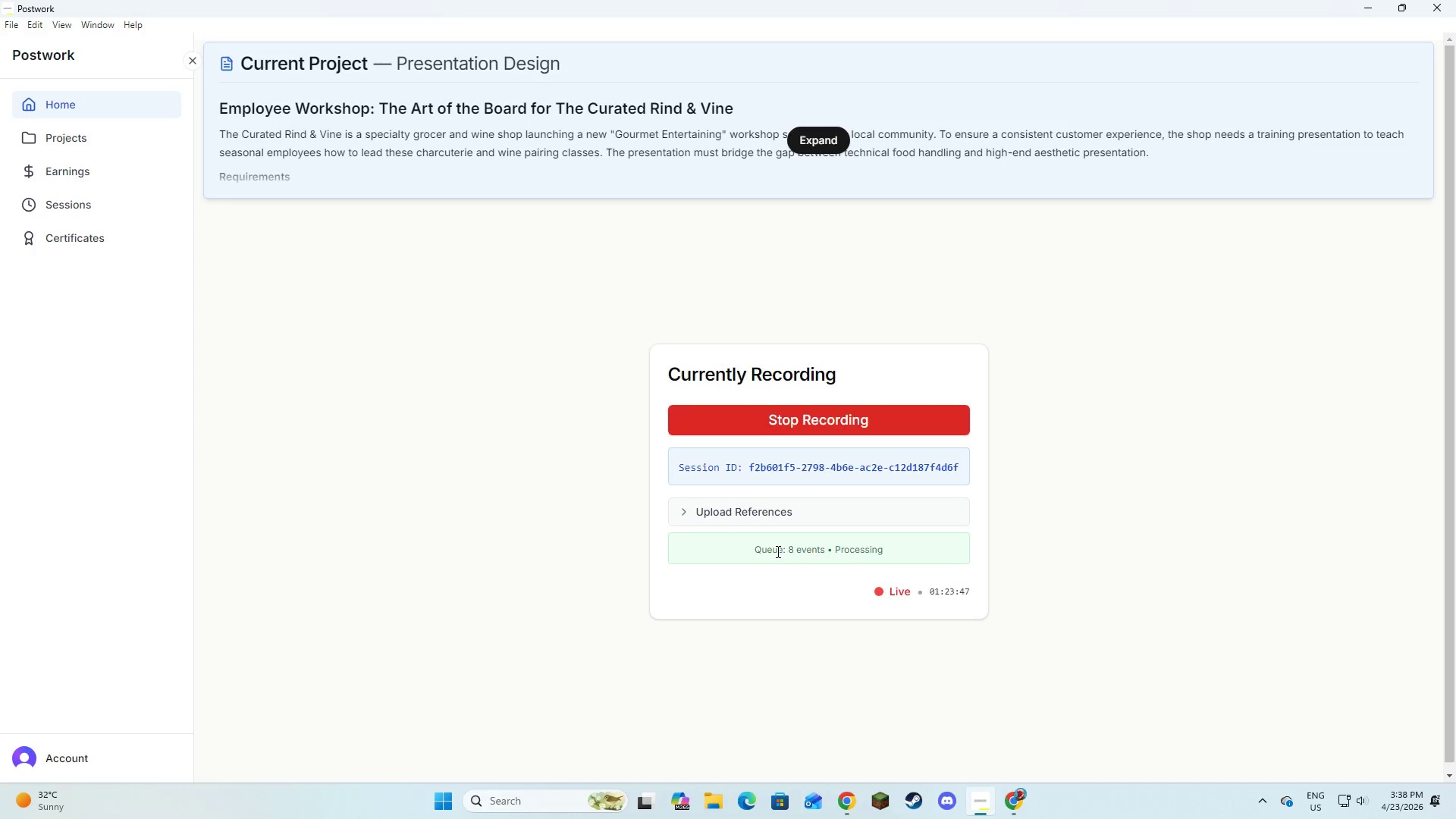 
key(Alt+Tab)